 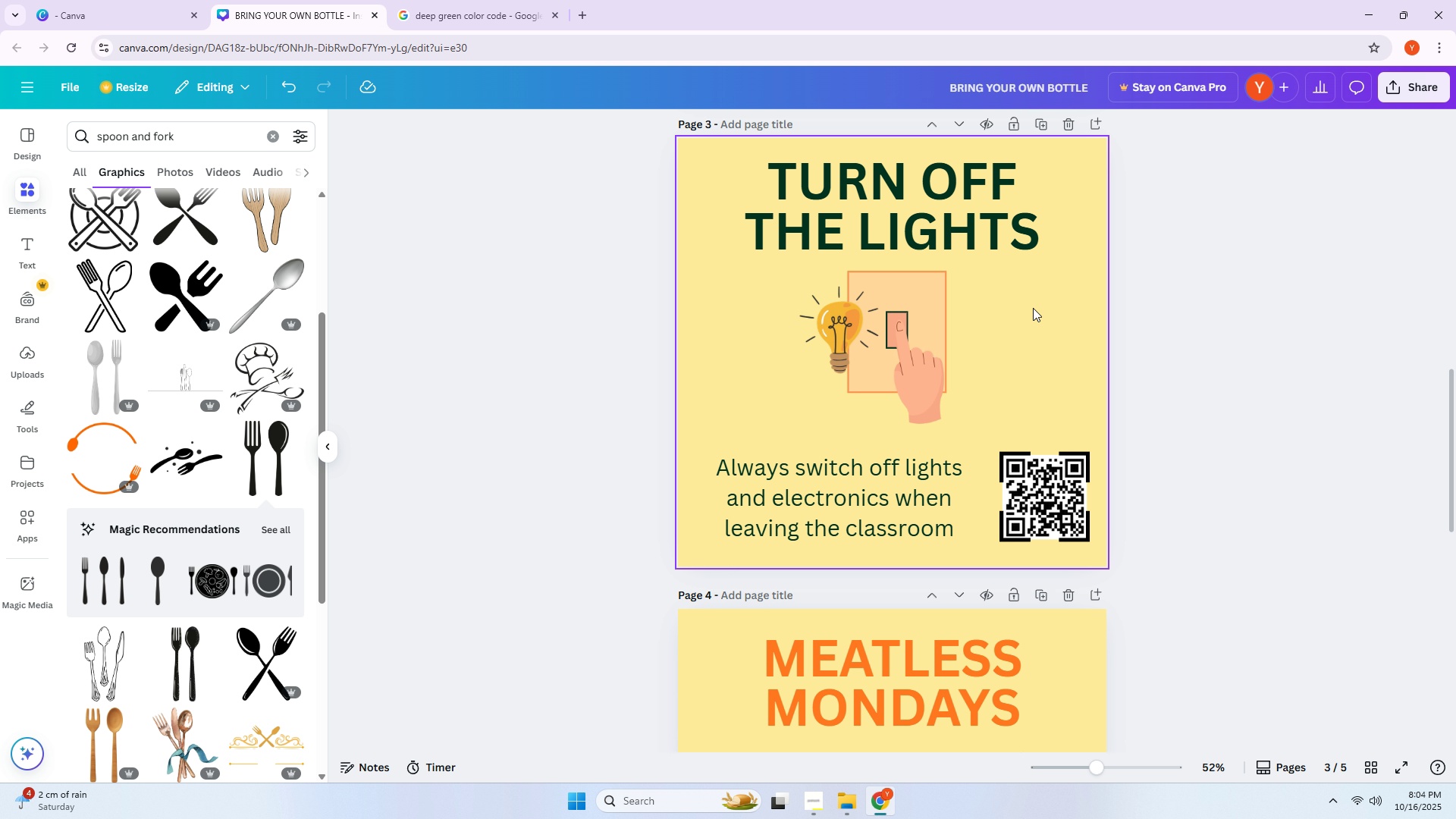 
left_click([957, 223])
 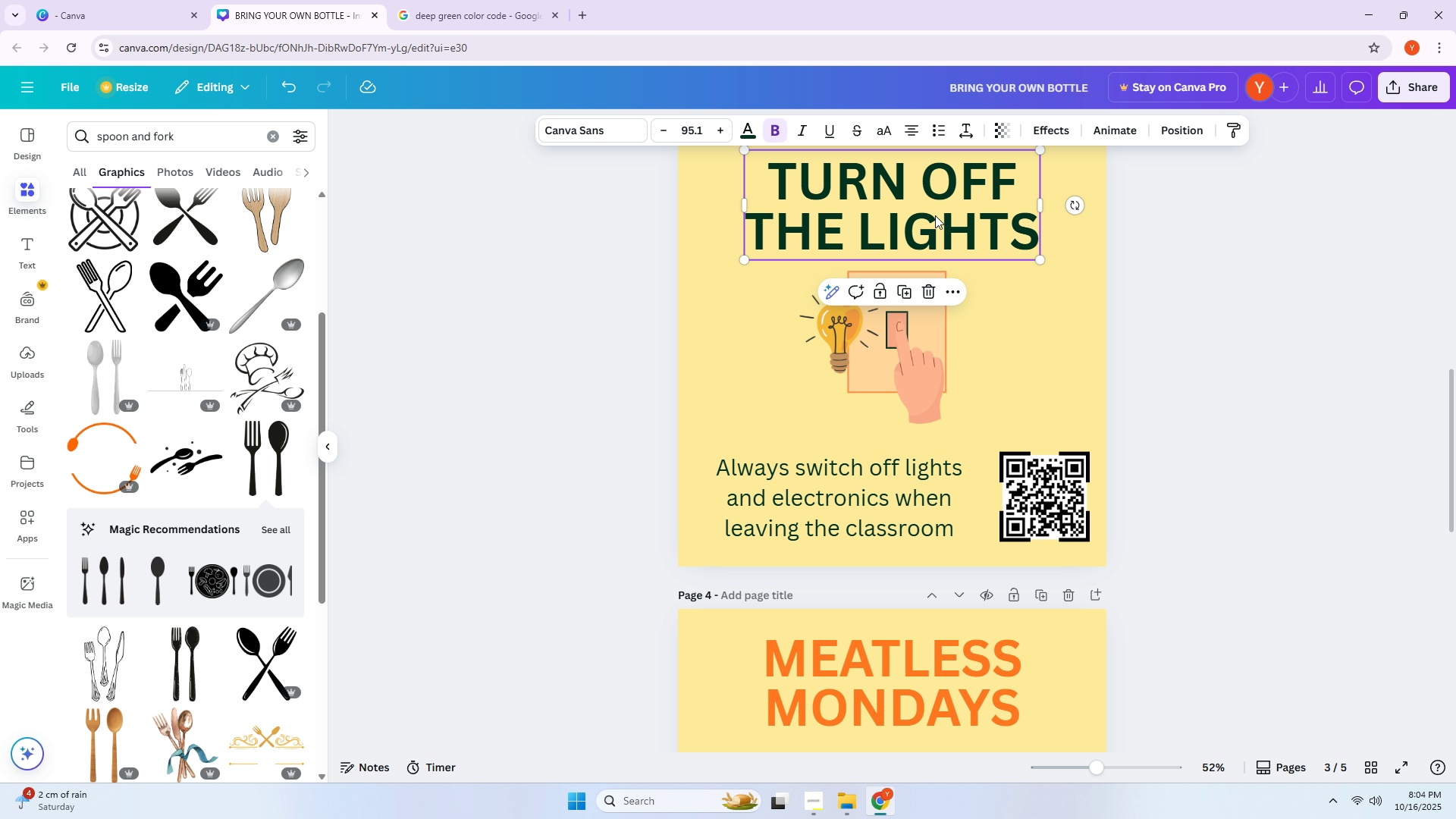 
left_click_drag(start_coordinate=[932, 215], to_coordinate=[929, 205])
 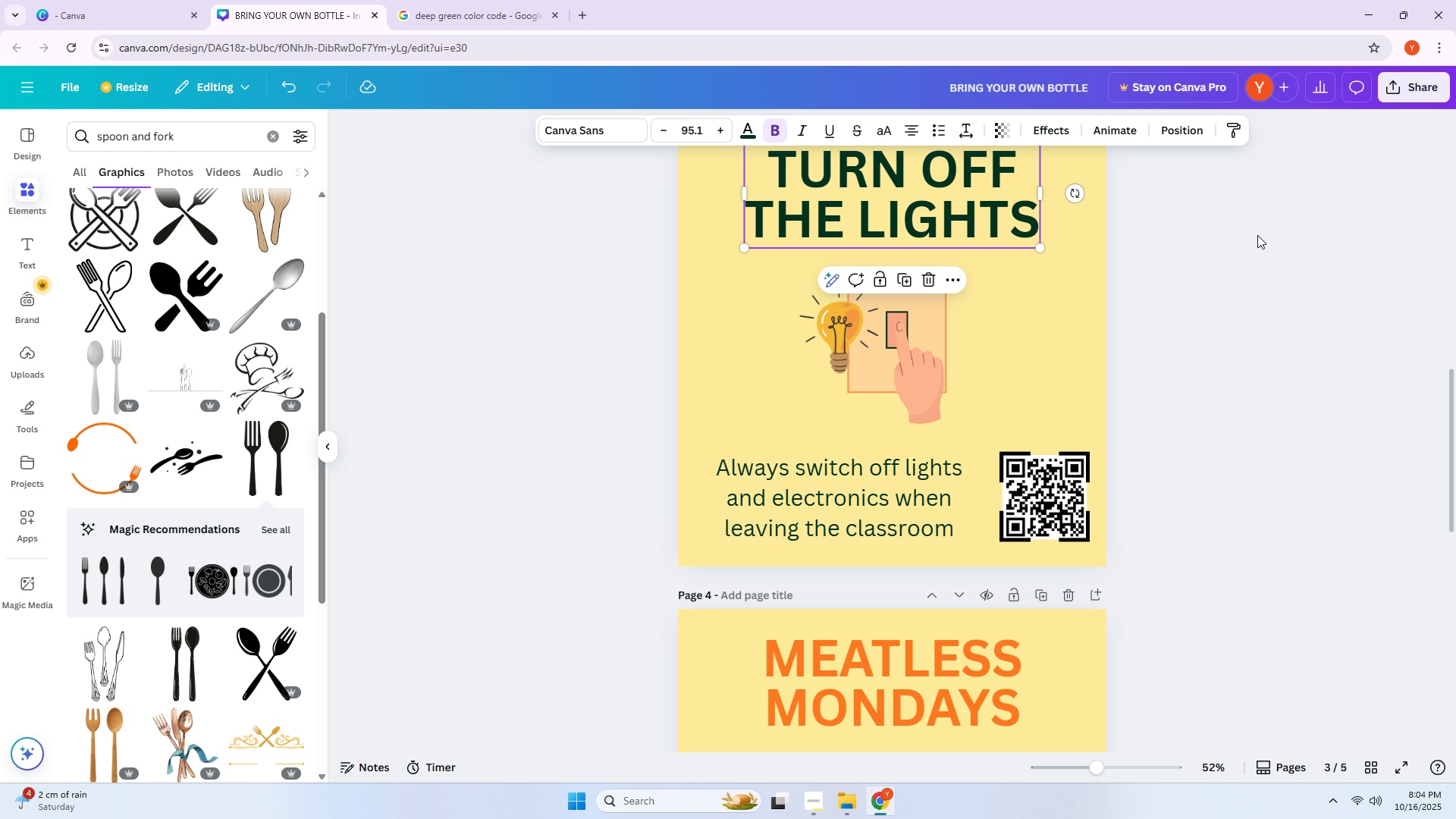 
left_click([1257, 235])
 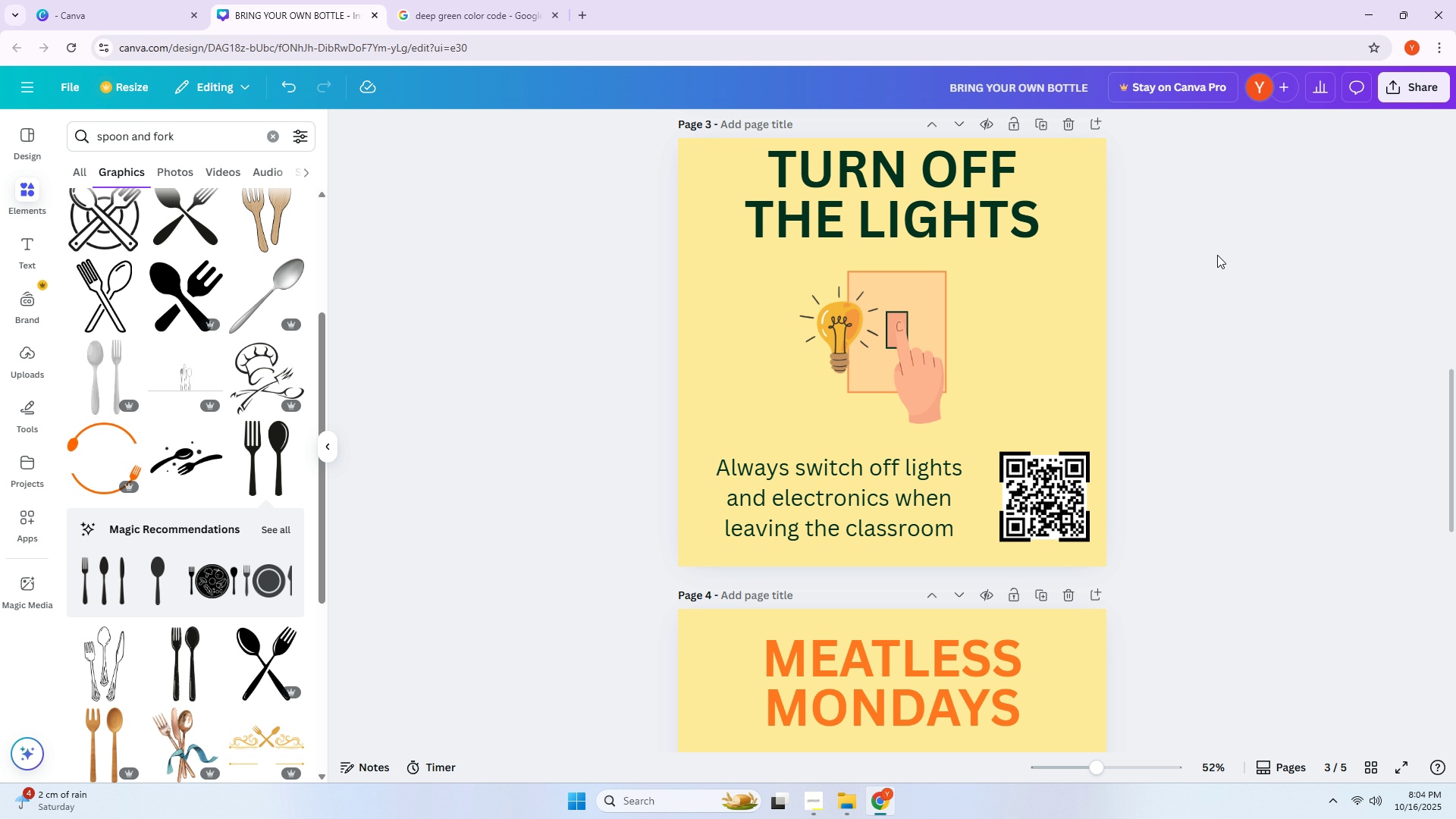 
scroll: coordinate [1197, 263], scroll_direction: down, amount: 4.0
 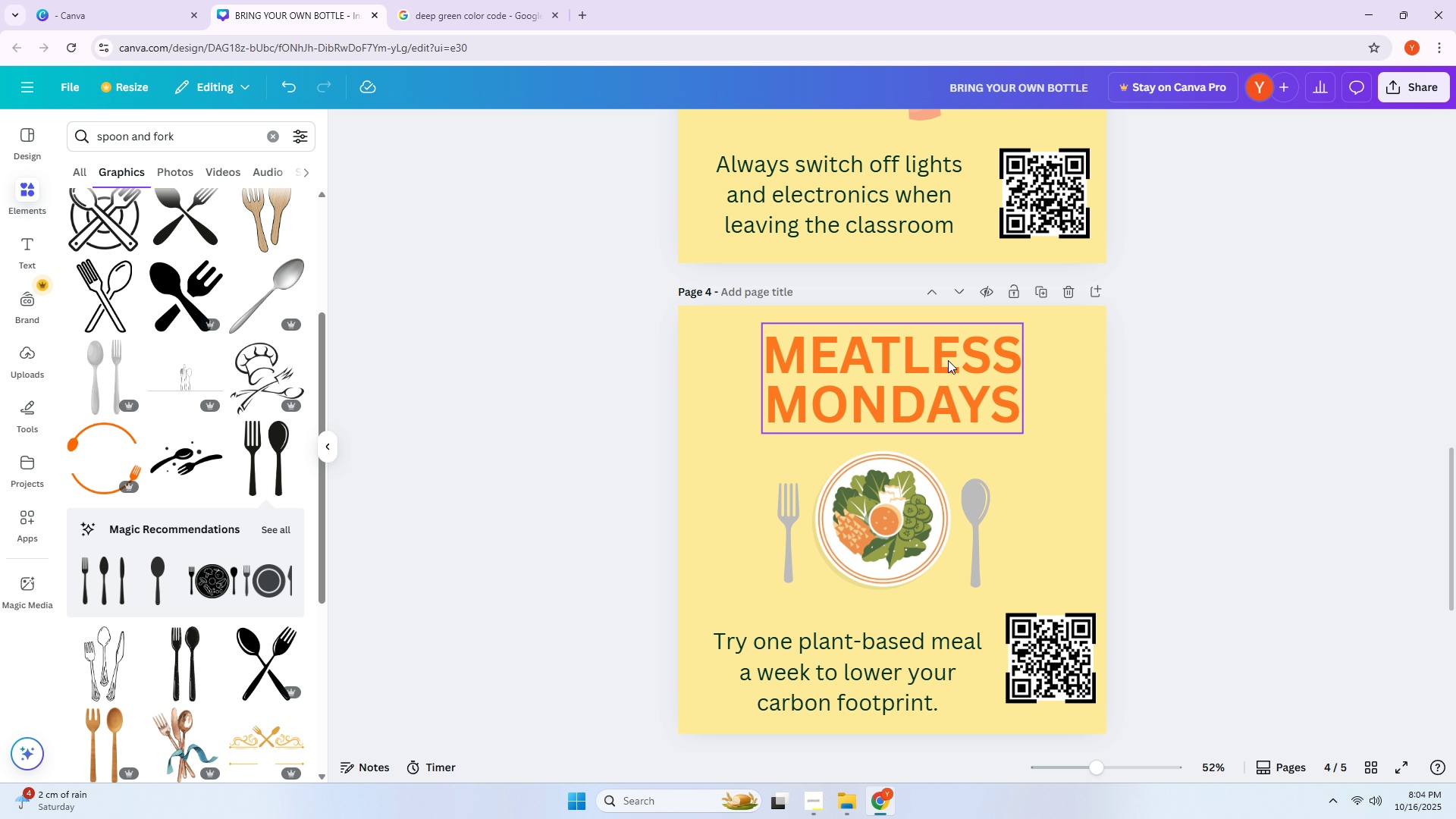 
left_click([948, 360])
 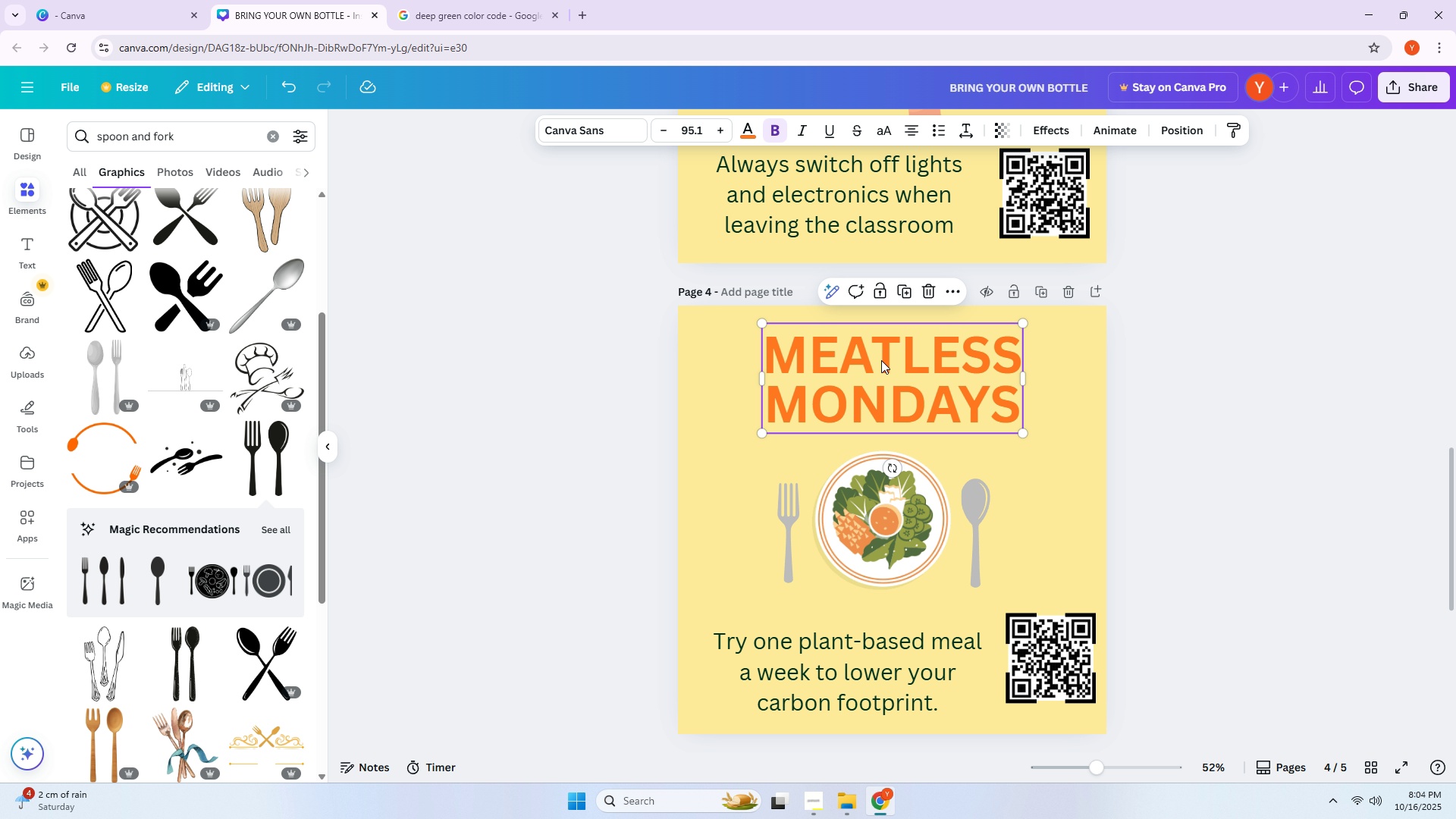 
left_click_drag(start_coordinate=[880, 360], to_coordinate=[881, 352])
 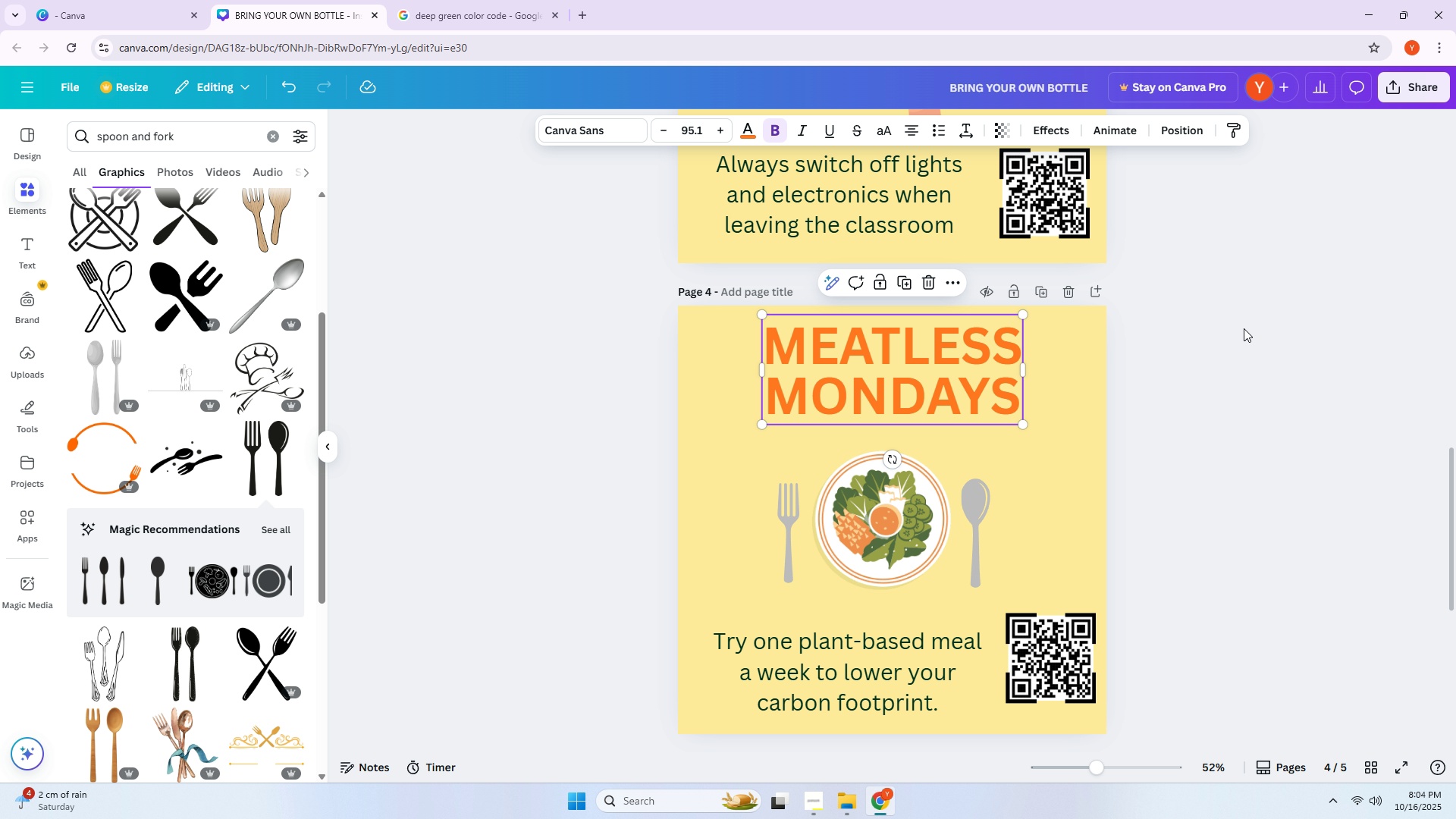 
left_click([1244, 328])
 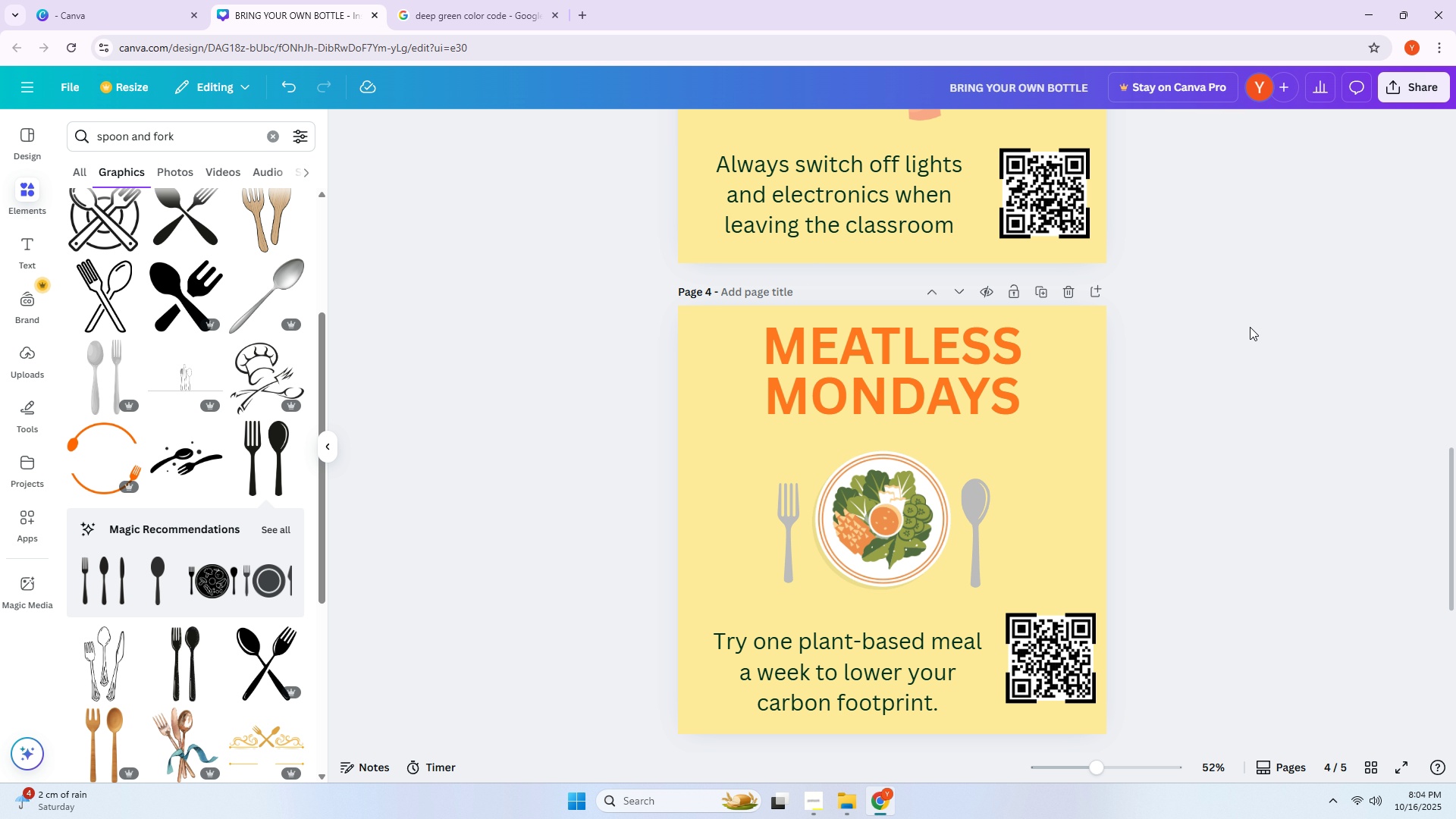 
scroll: coordinate [1202, 339], scroll_direction: down, amount: 5.0
 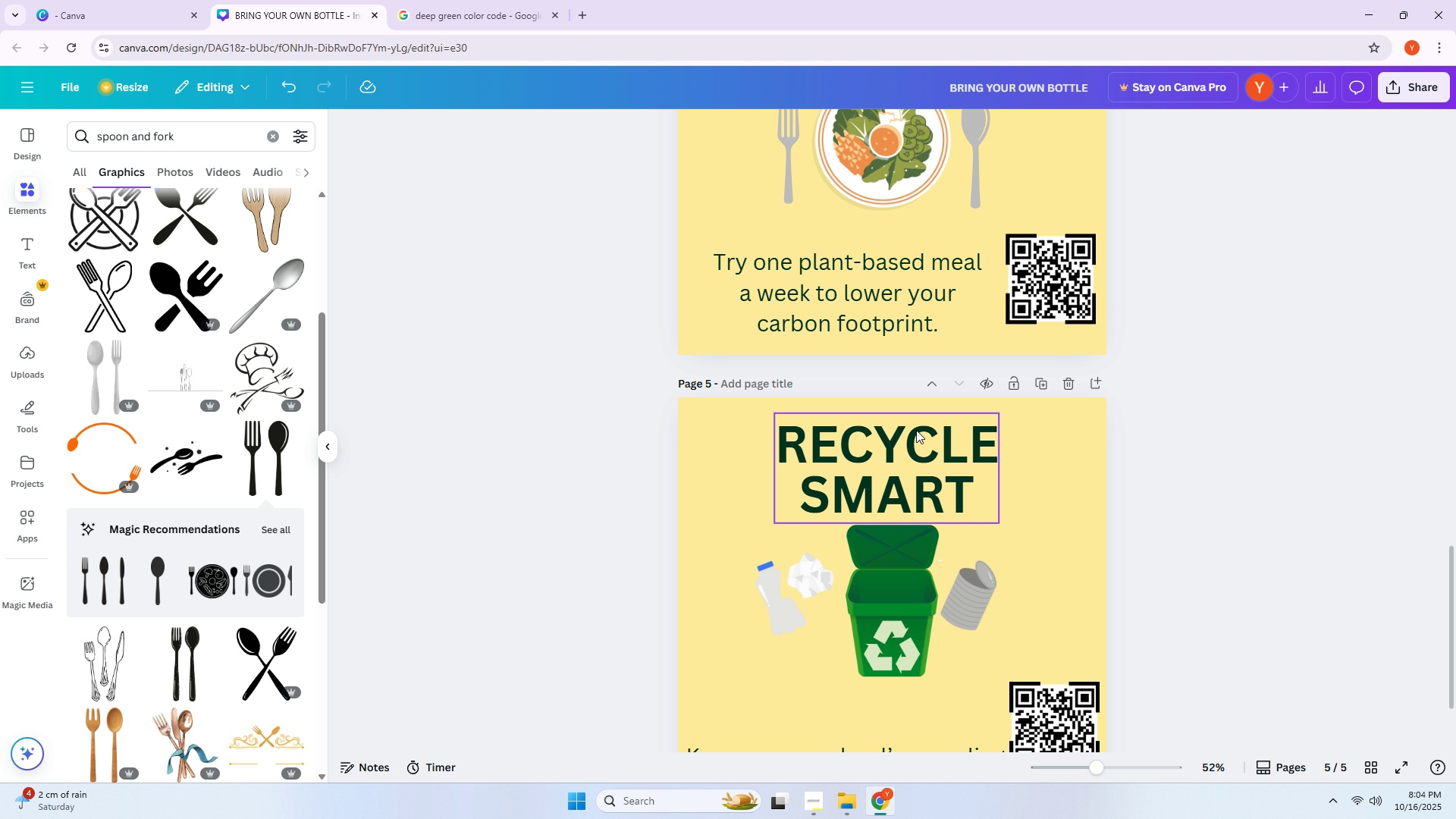 
left_click([916, 430])
 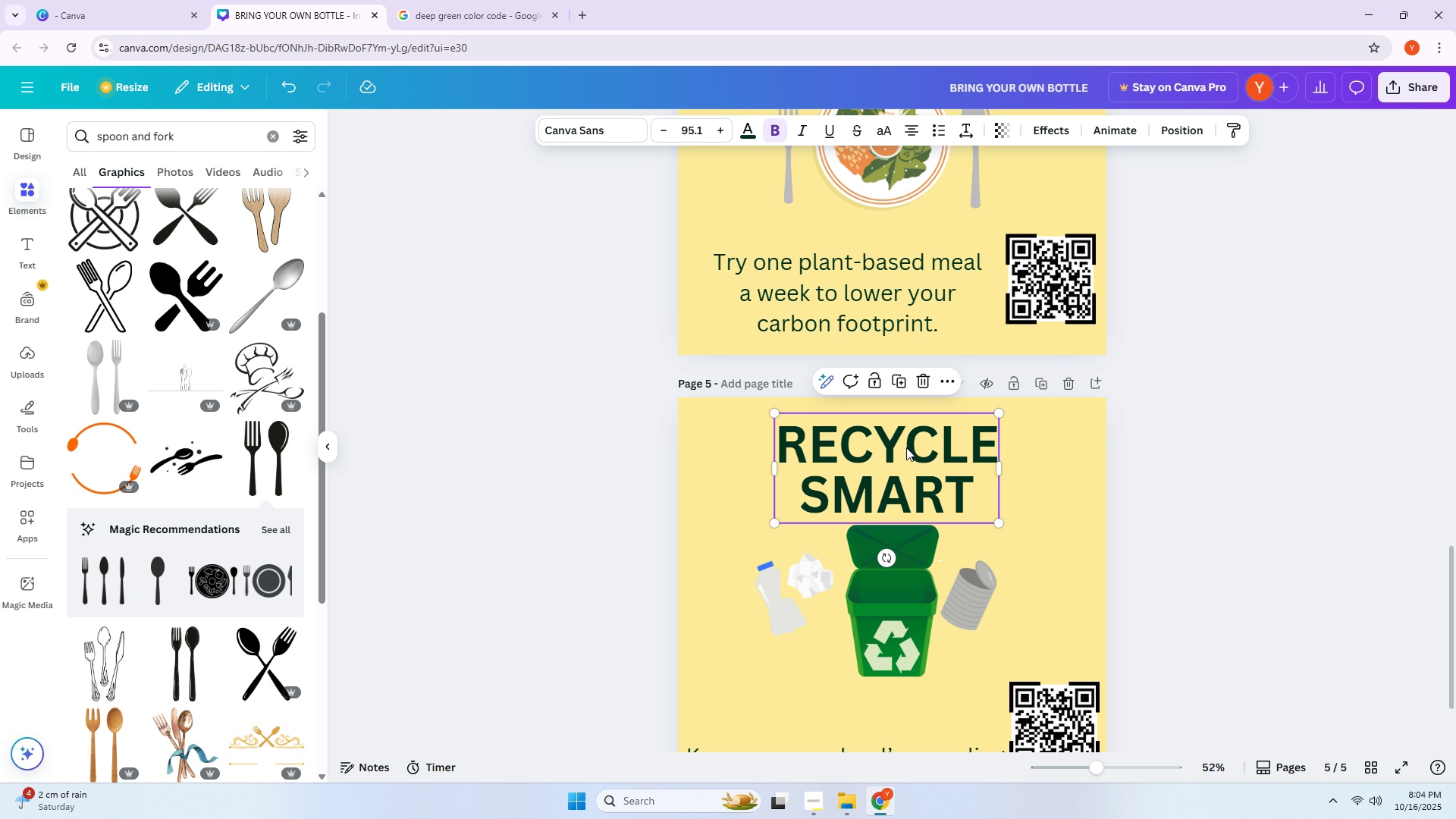 
left_click_drag(start_coordinate=[901, 453], to_coordinate=[906, 441])
 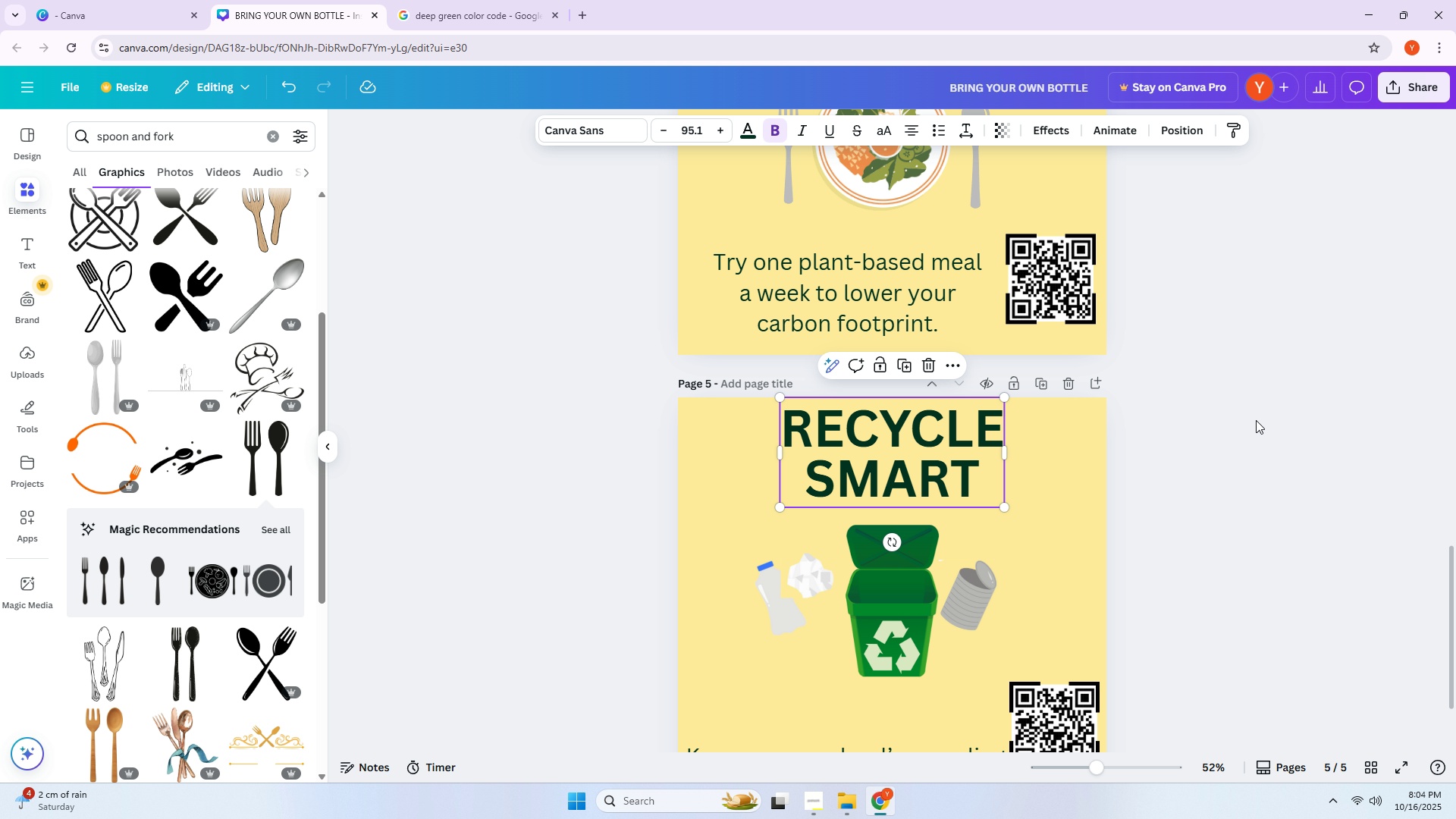 
left_click([1256, 420])
 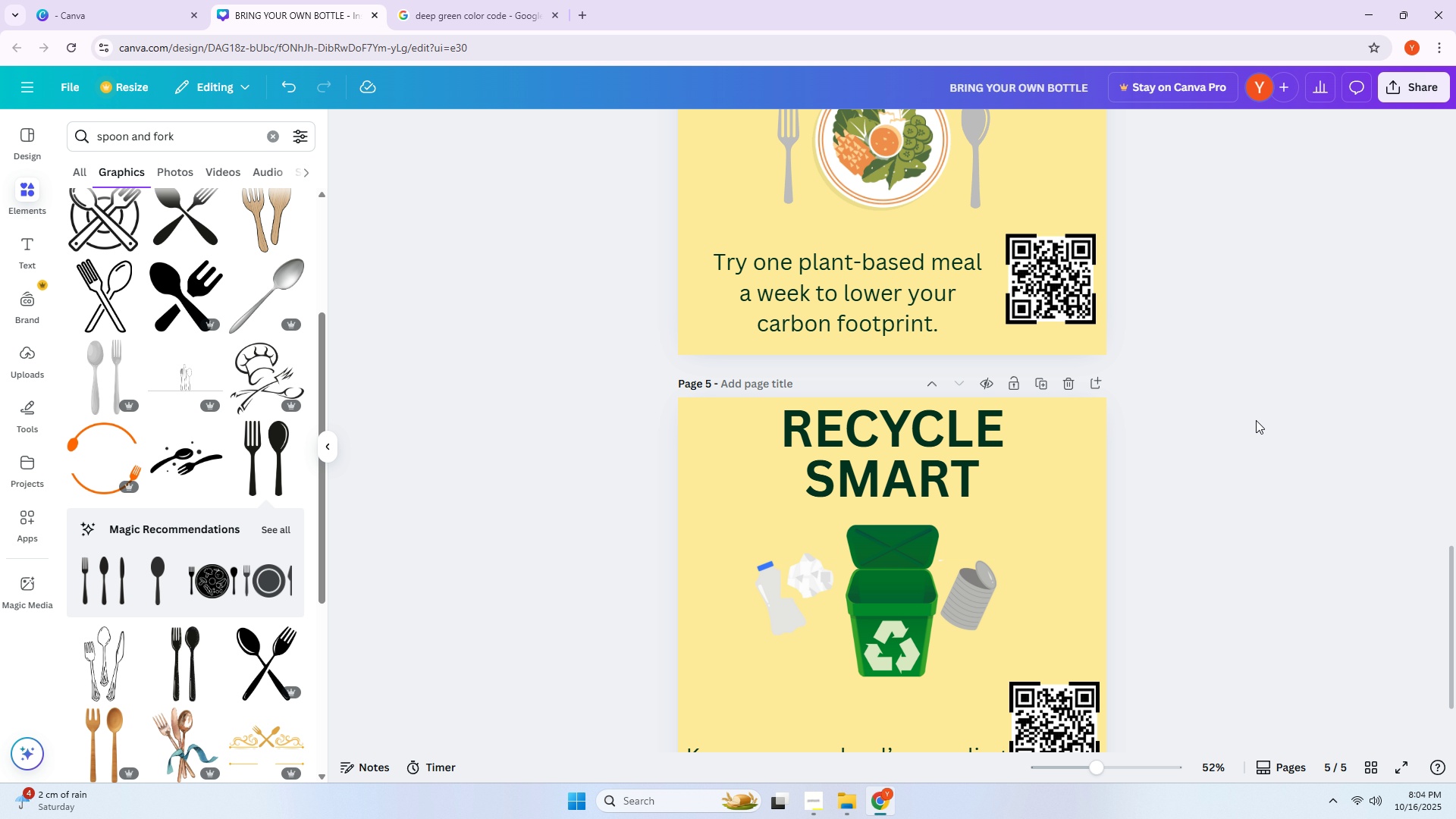 
scroll: coordinate [1265, 434], scroll_direction: down, amount: 7.0
 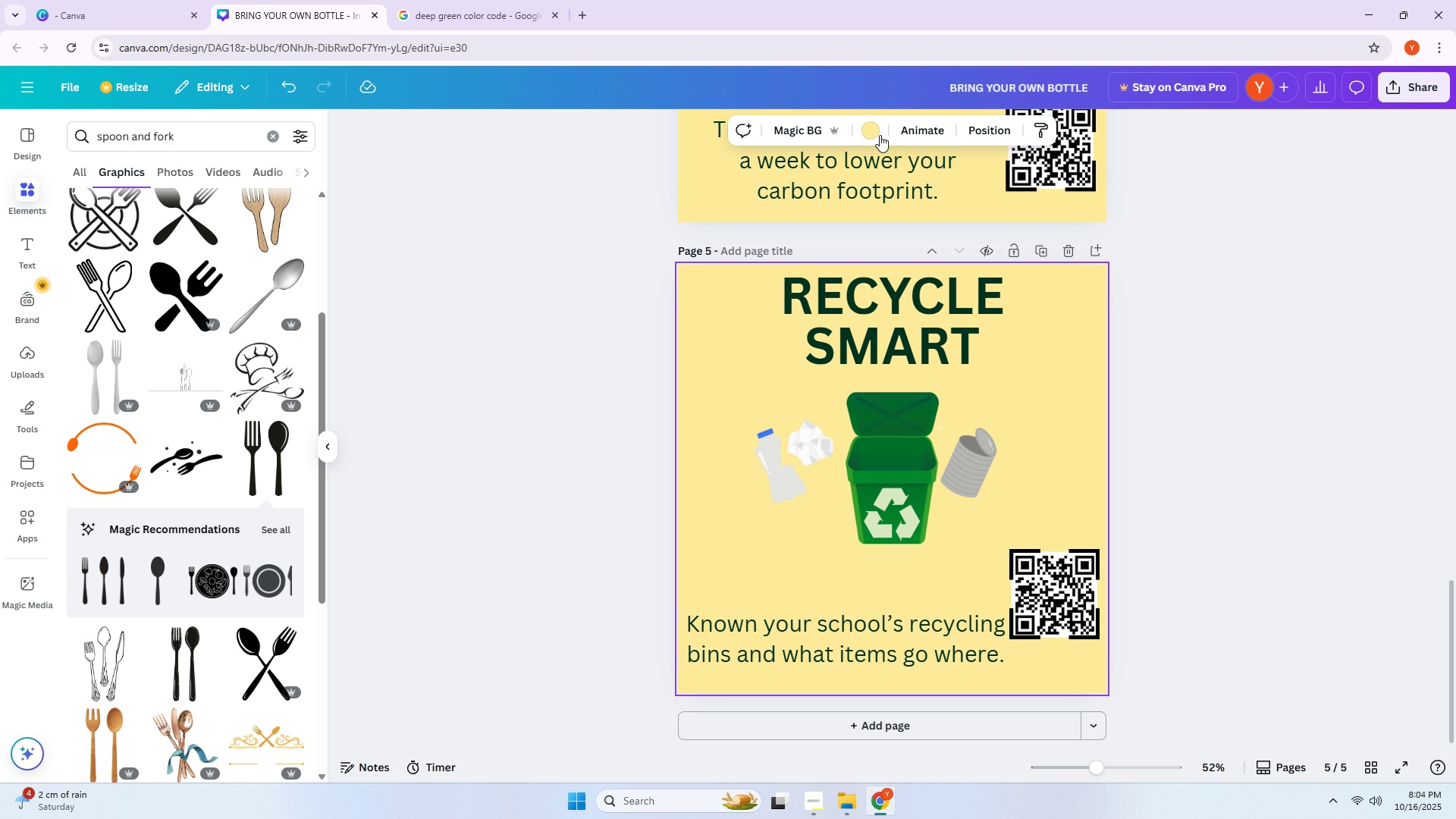 
left_click([869, 134])
 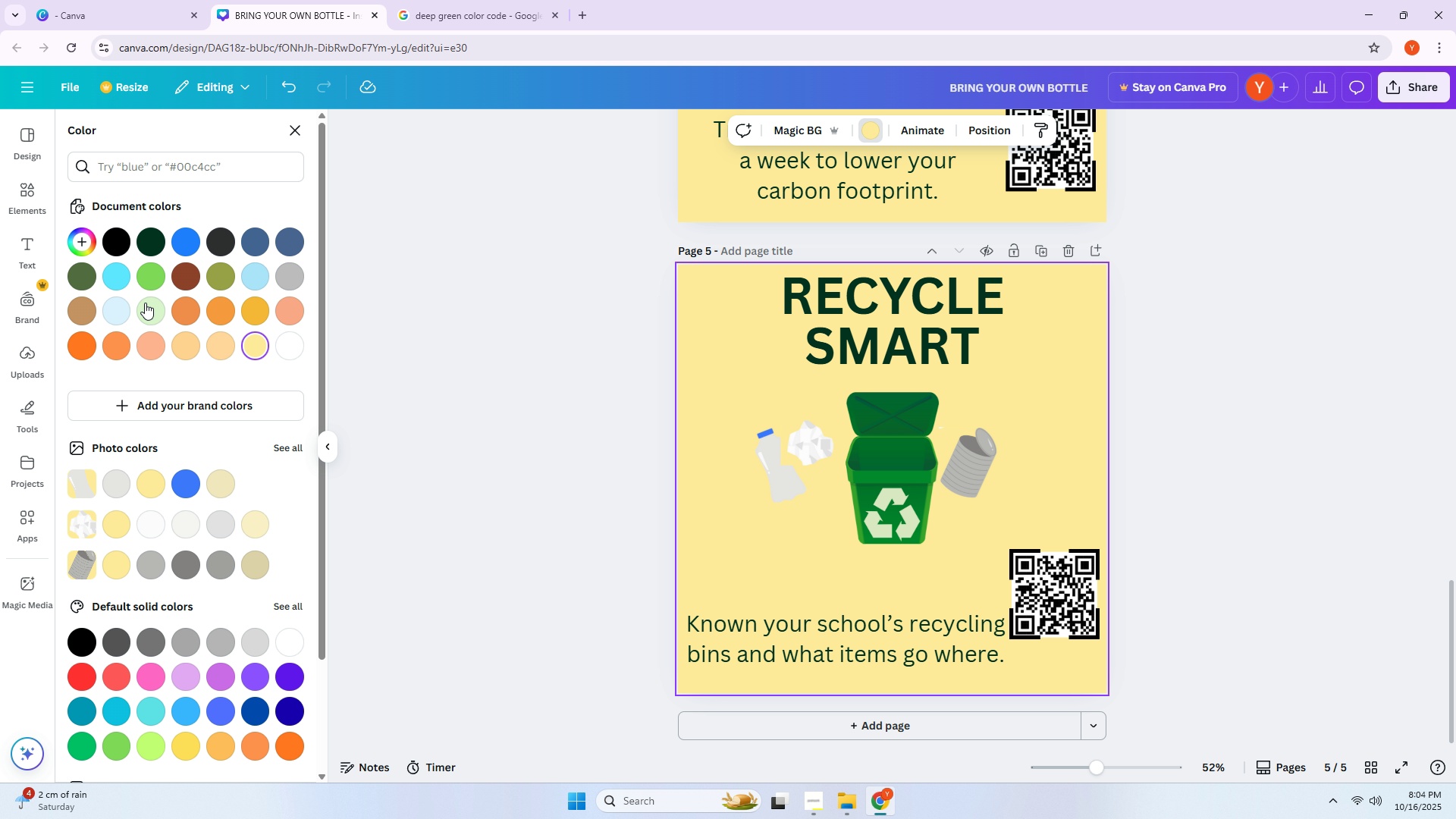 
left_click([152, 280])
 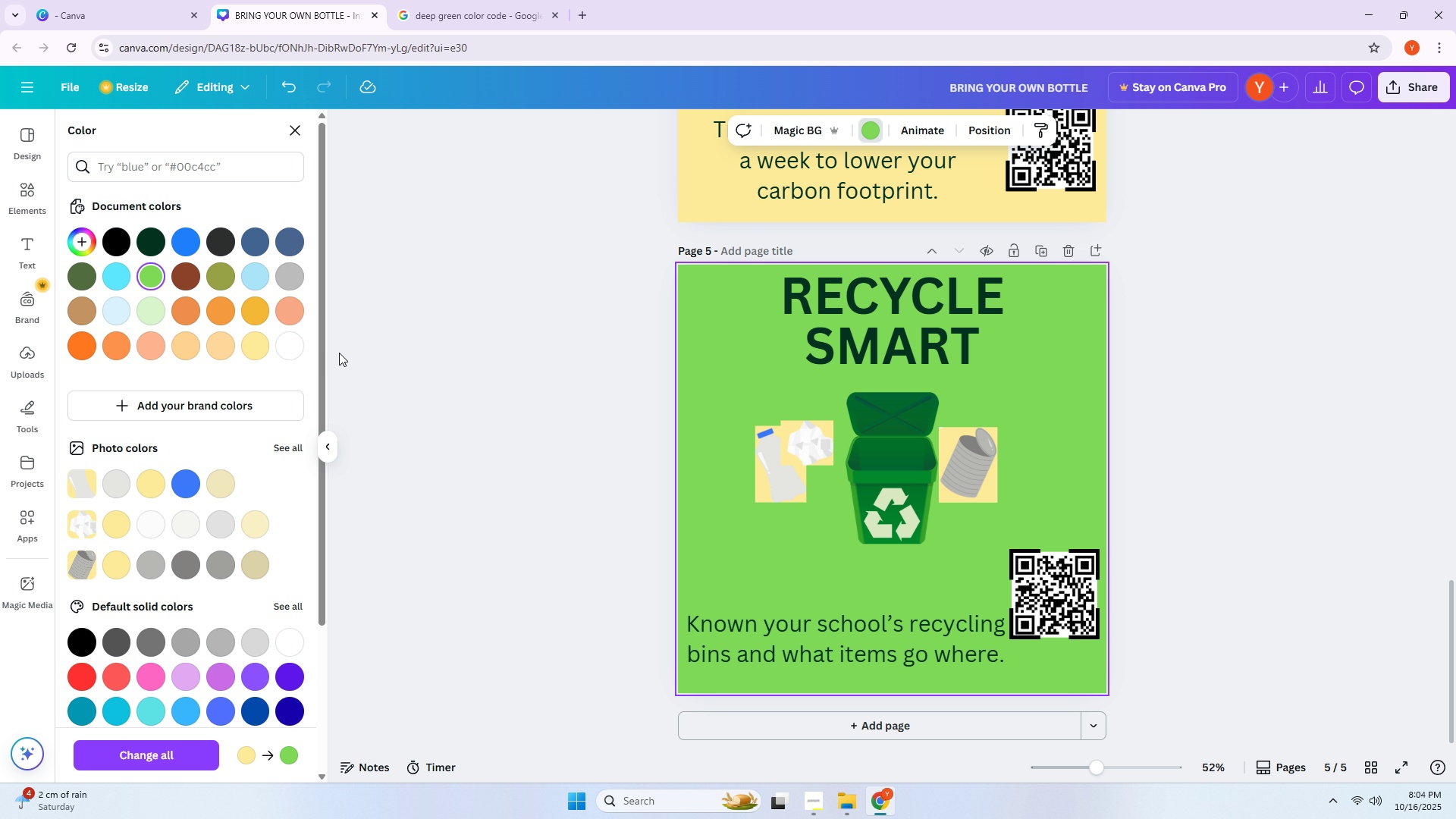 
scroll: coordinate [193, 292], scroll_direction: up, amount: 3.0
 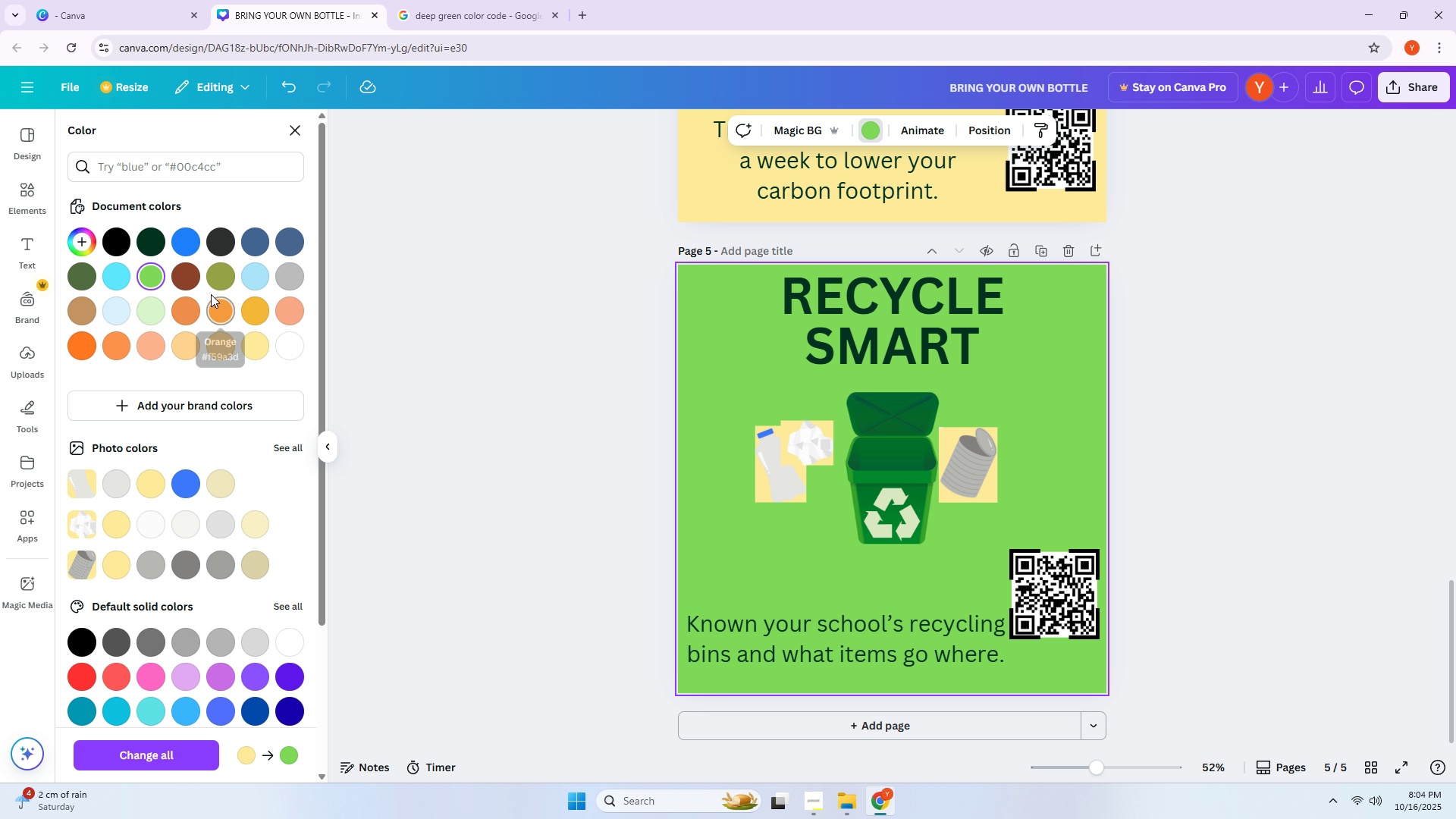 
left_click([396, 290])
 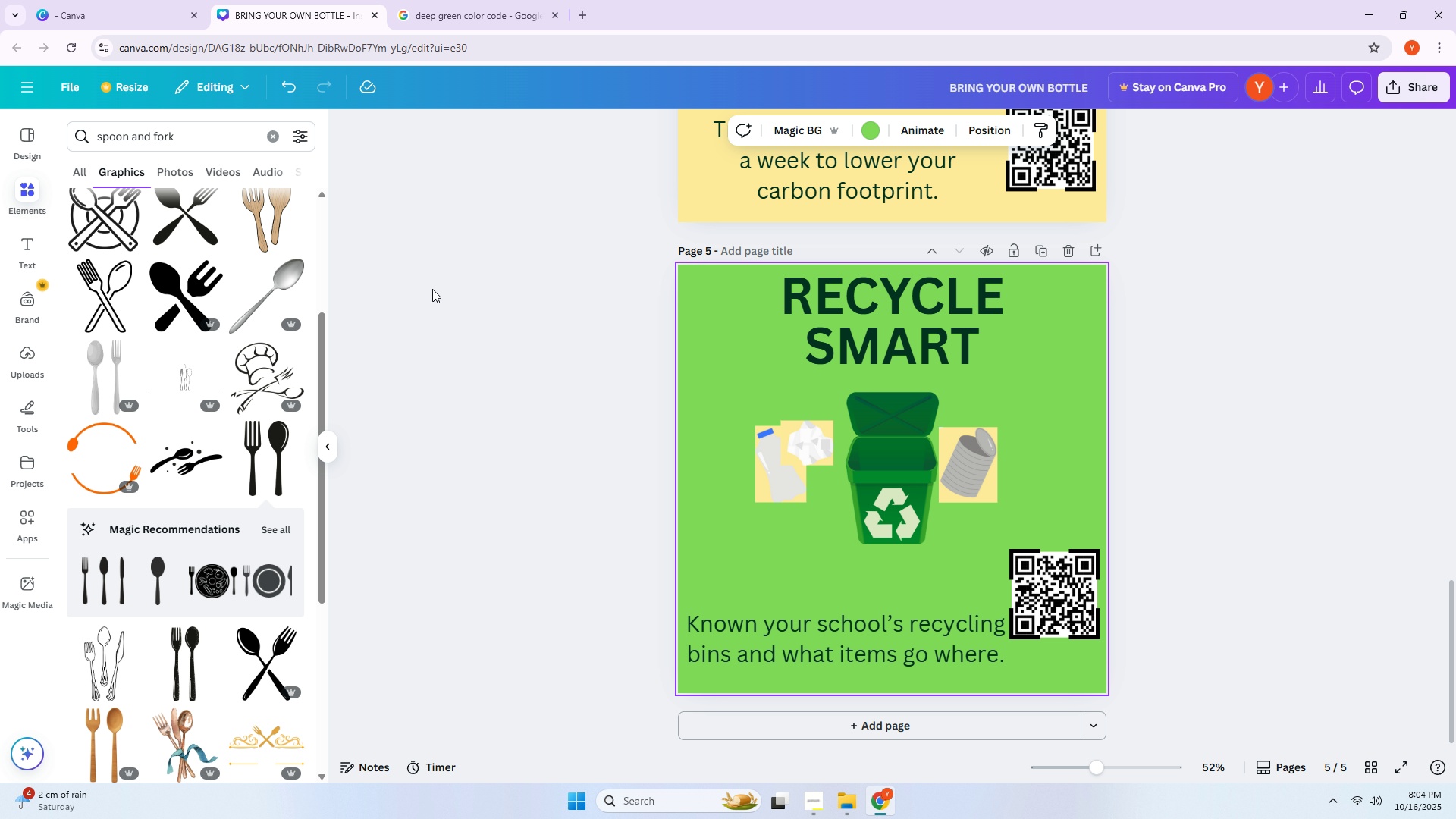 
scroll: coordinate [433, 289], scroll_direction: up, amount: 34.0
 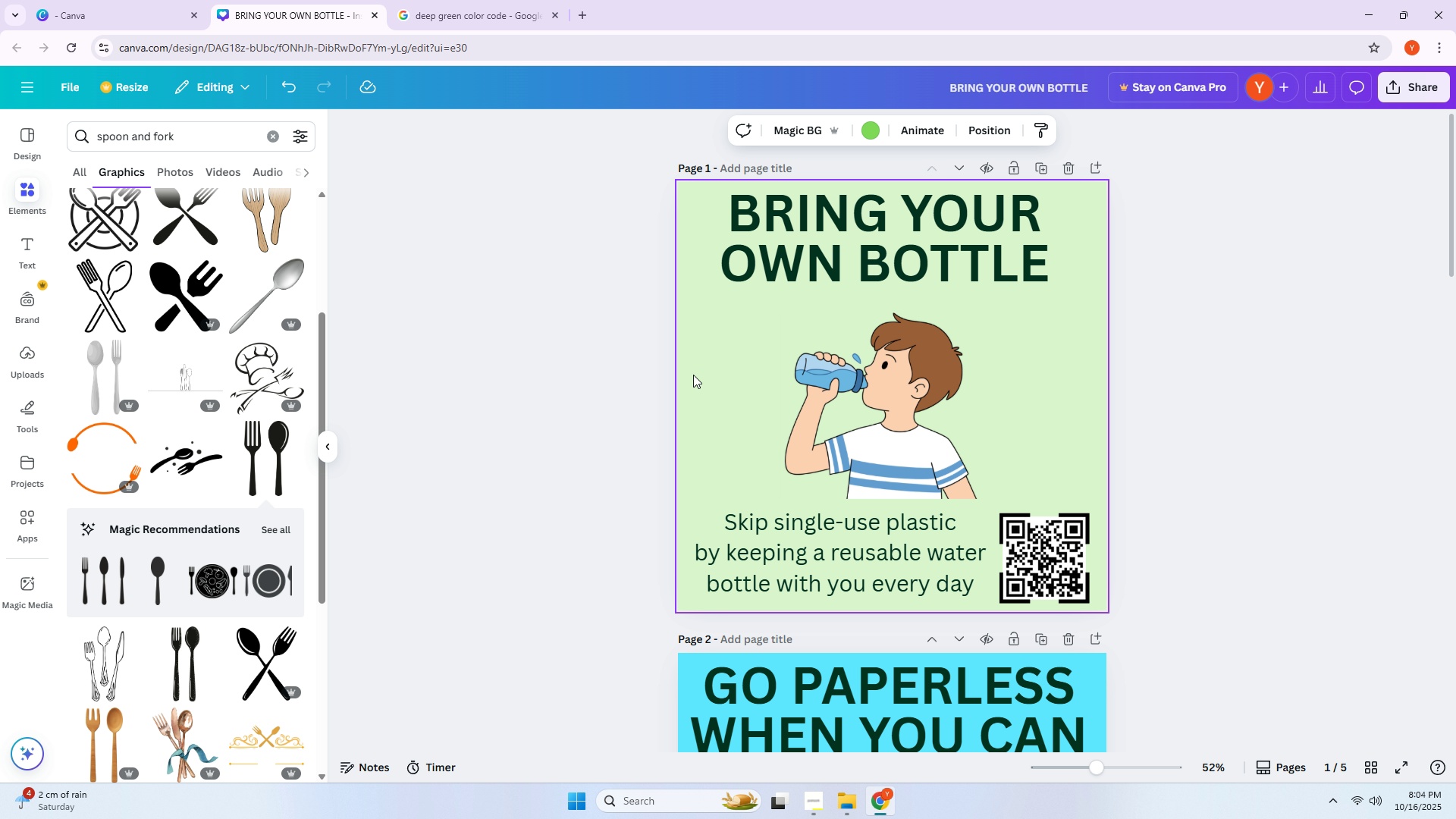 
left_click([693, 375])
 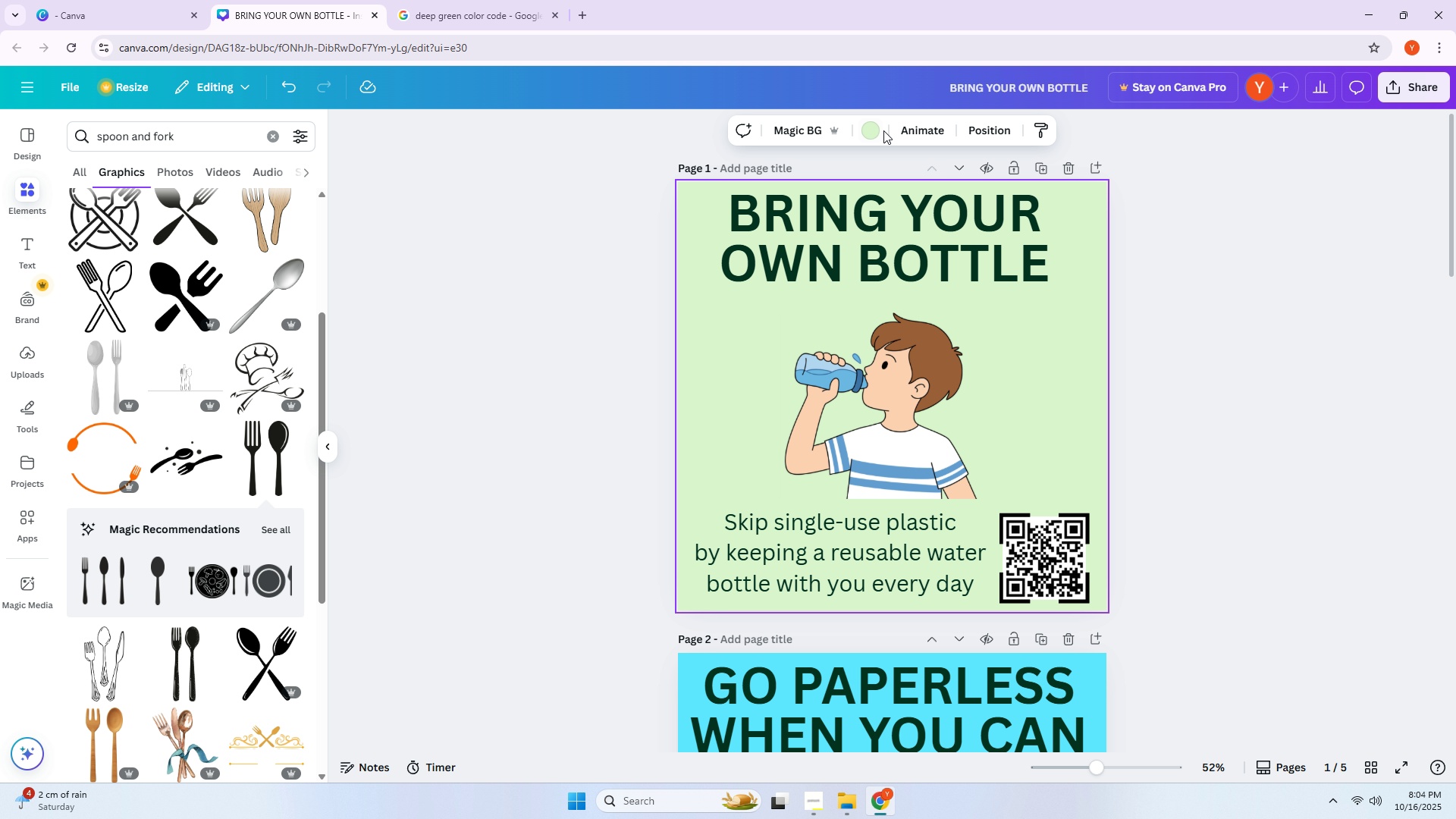 
left_click([874, 130])
 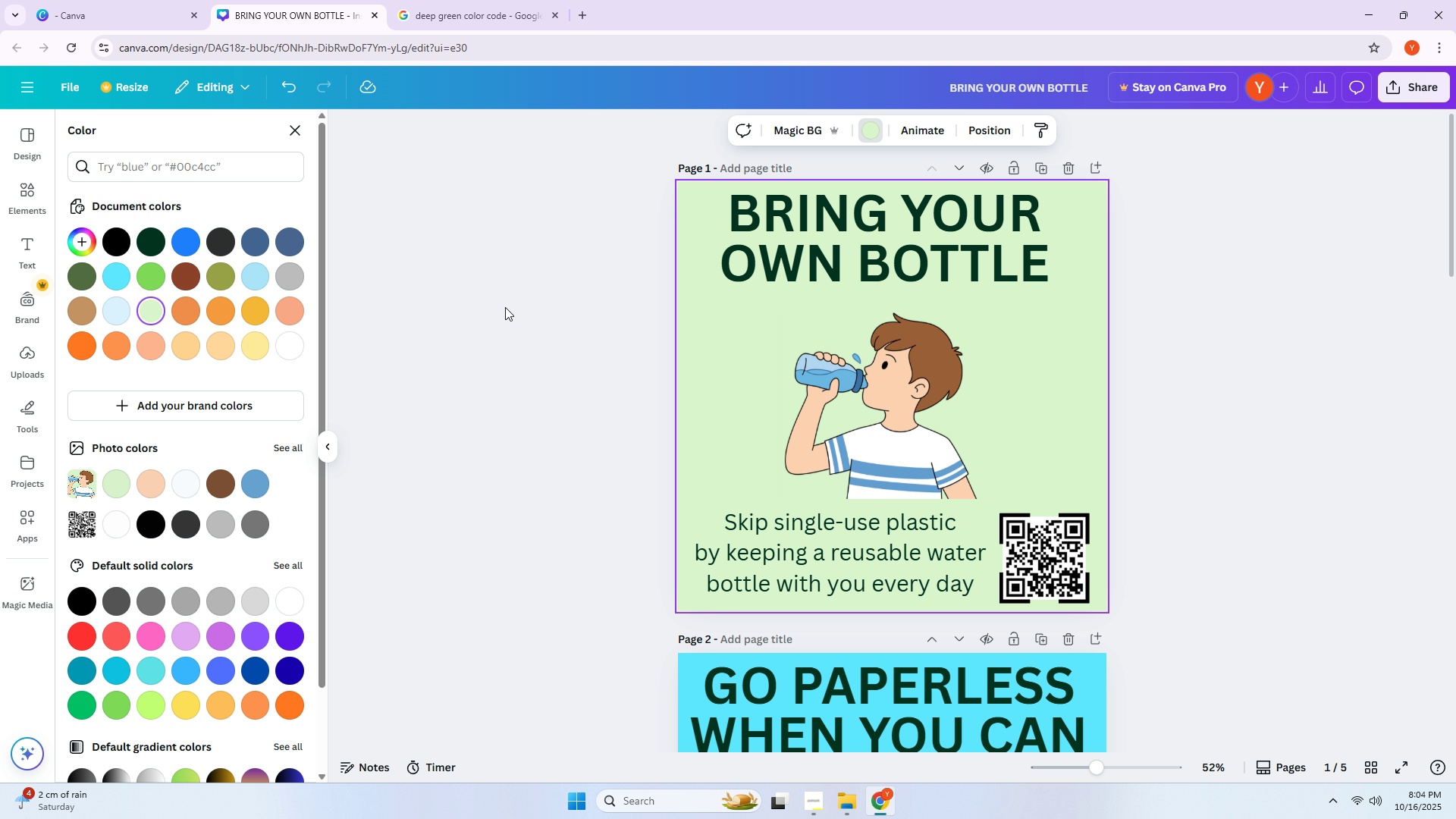 
left_click([506, 307])
 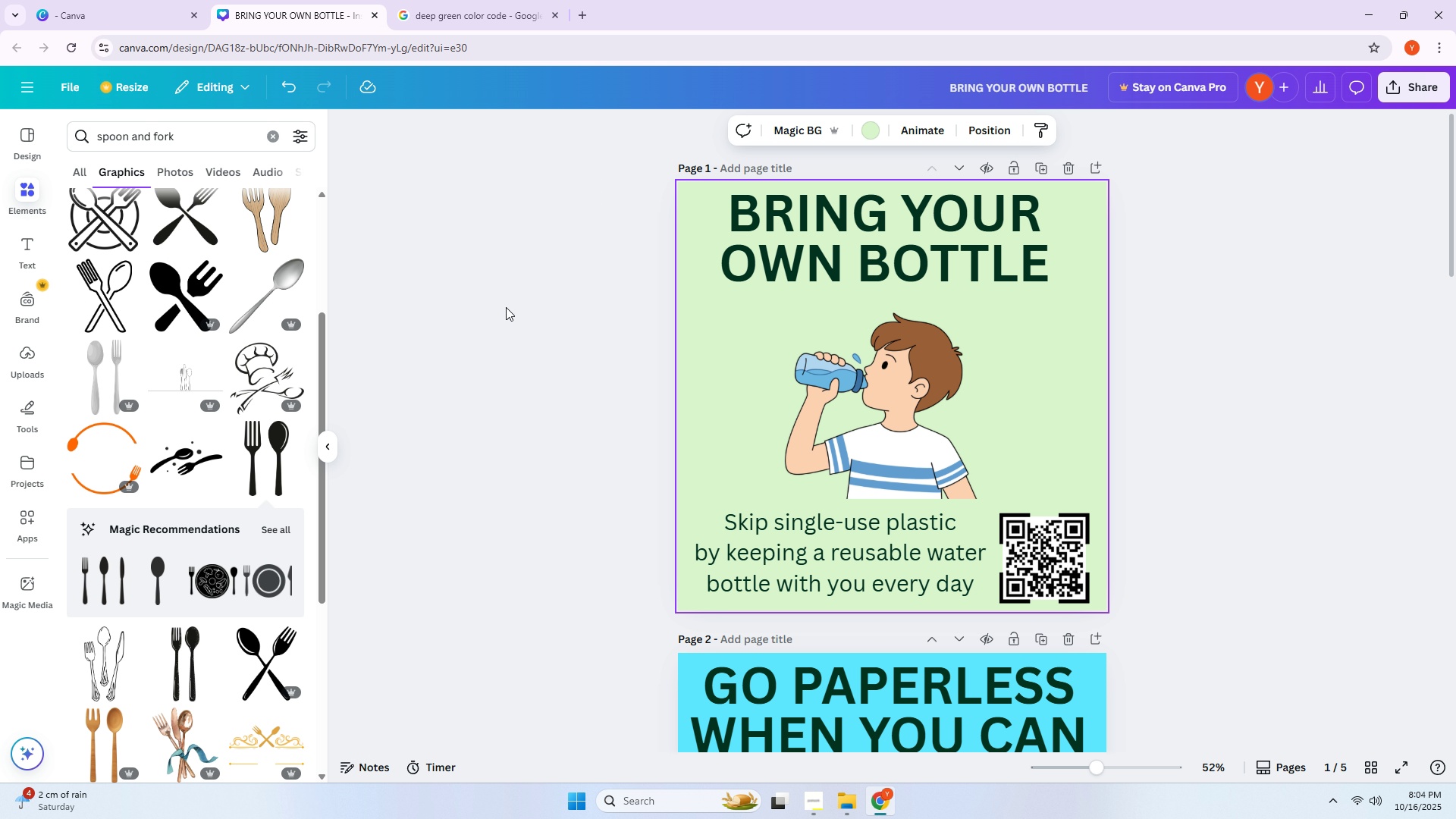 
scroll: coordinate [527, 318], scroll_direction: down, amount: 33.0
 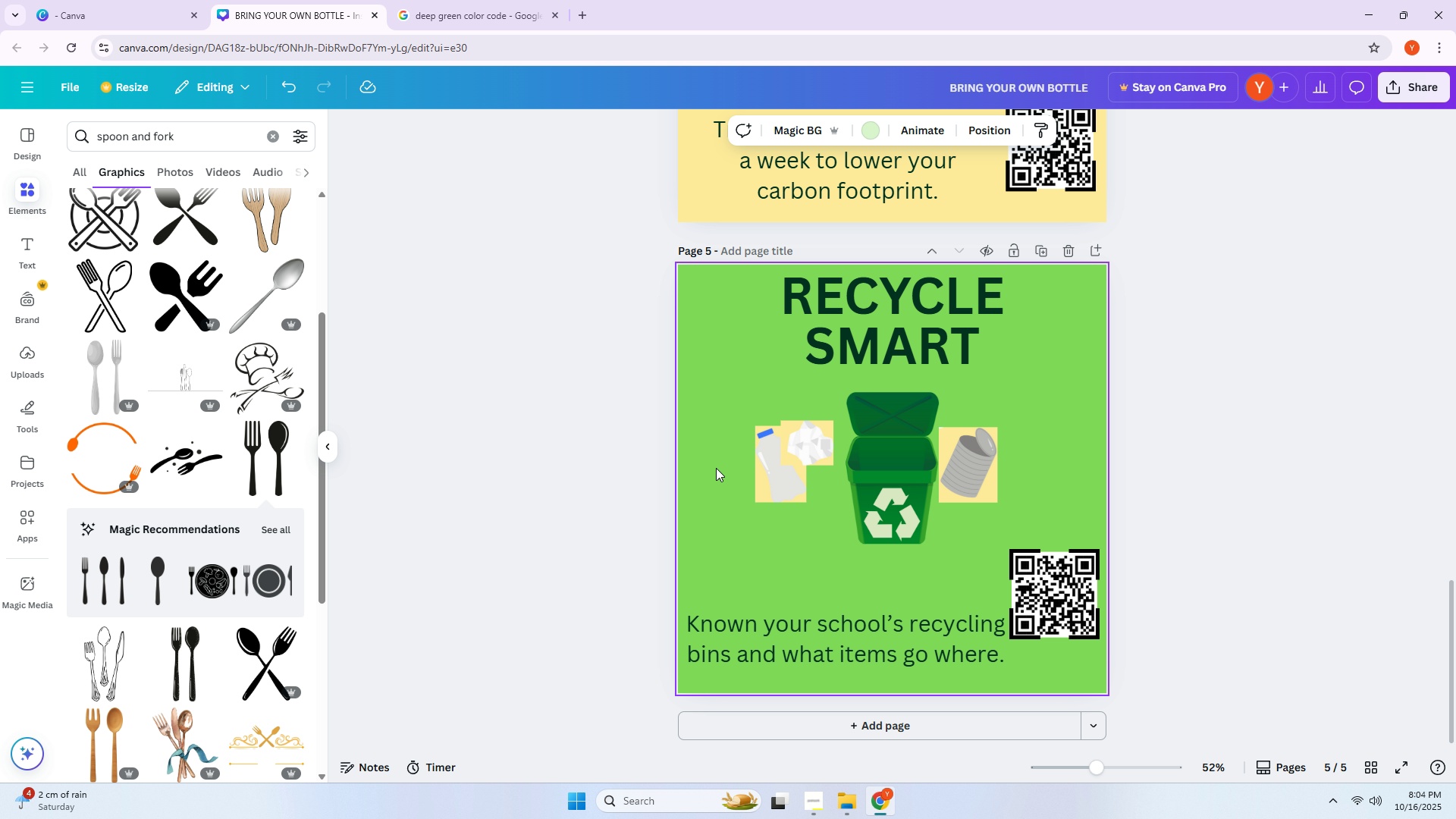 
left_click([716, 468])
 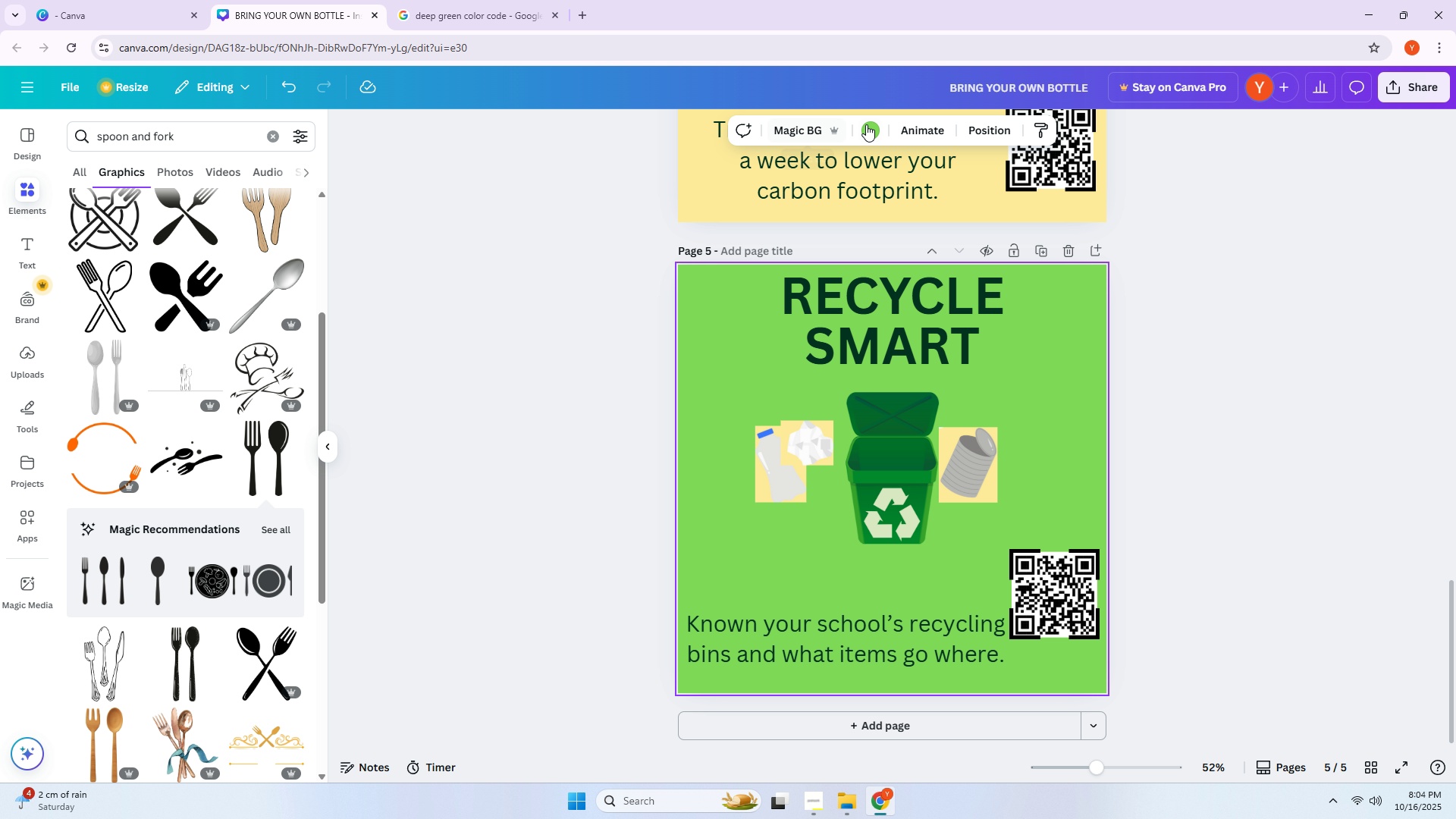 
left_click([874, 127])
 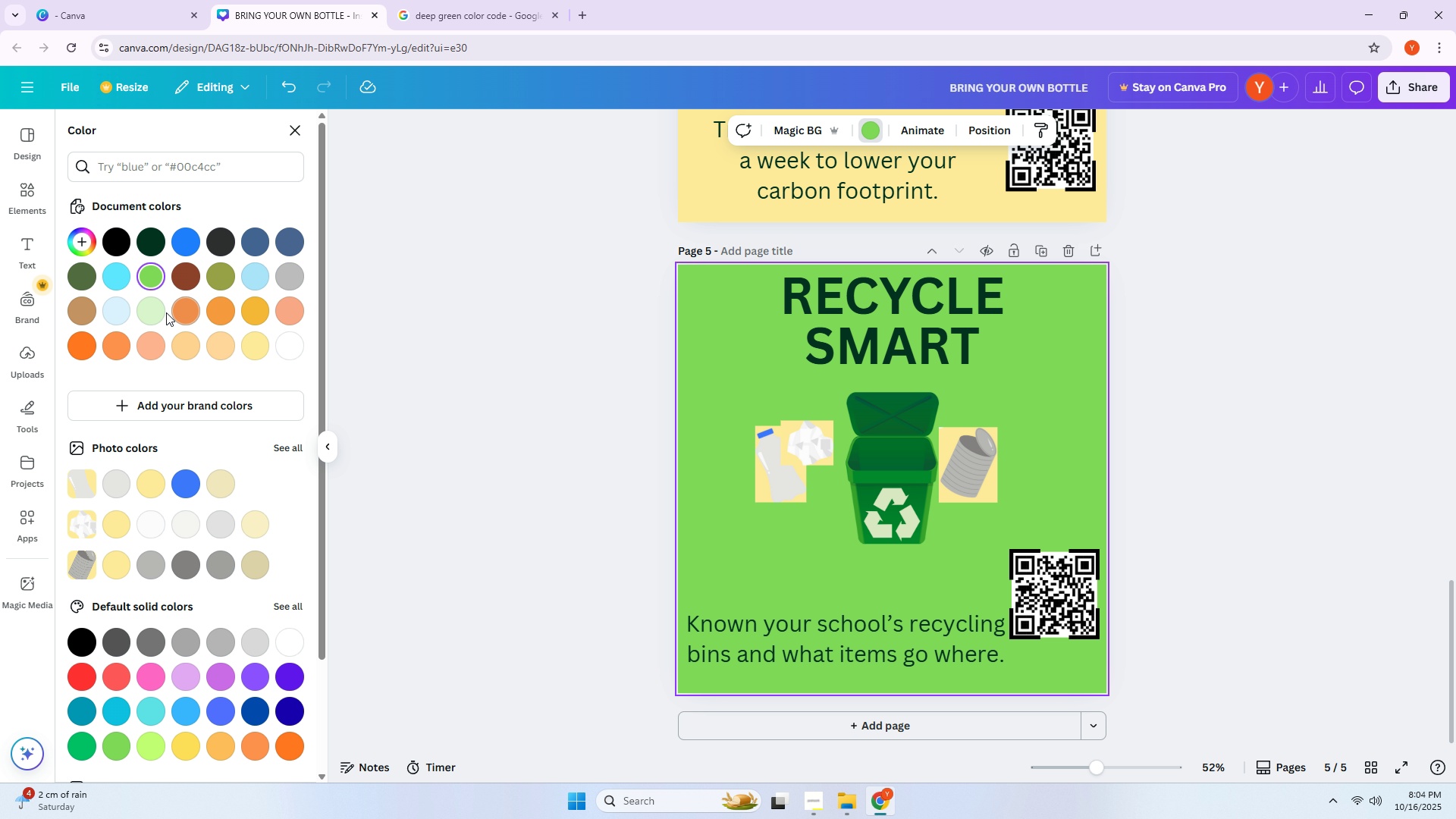 
left_click([155, 312])
 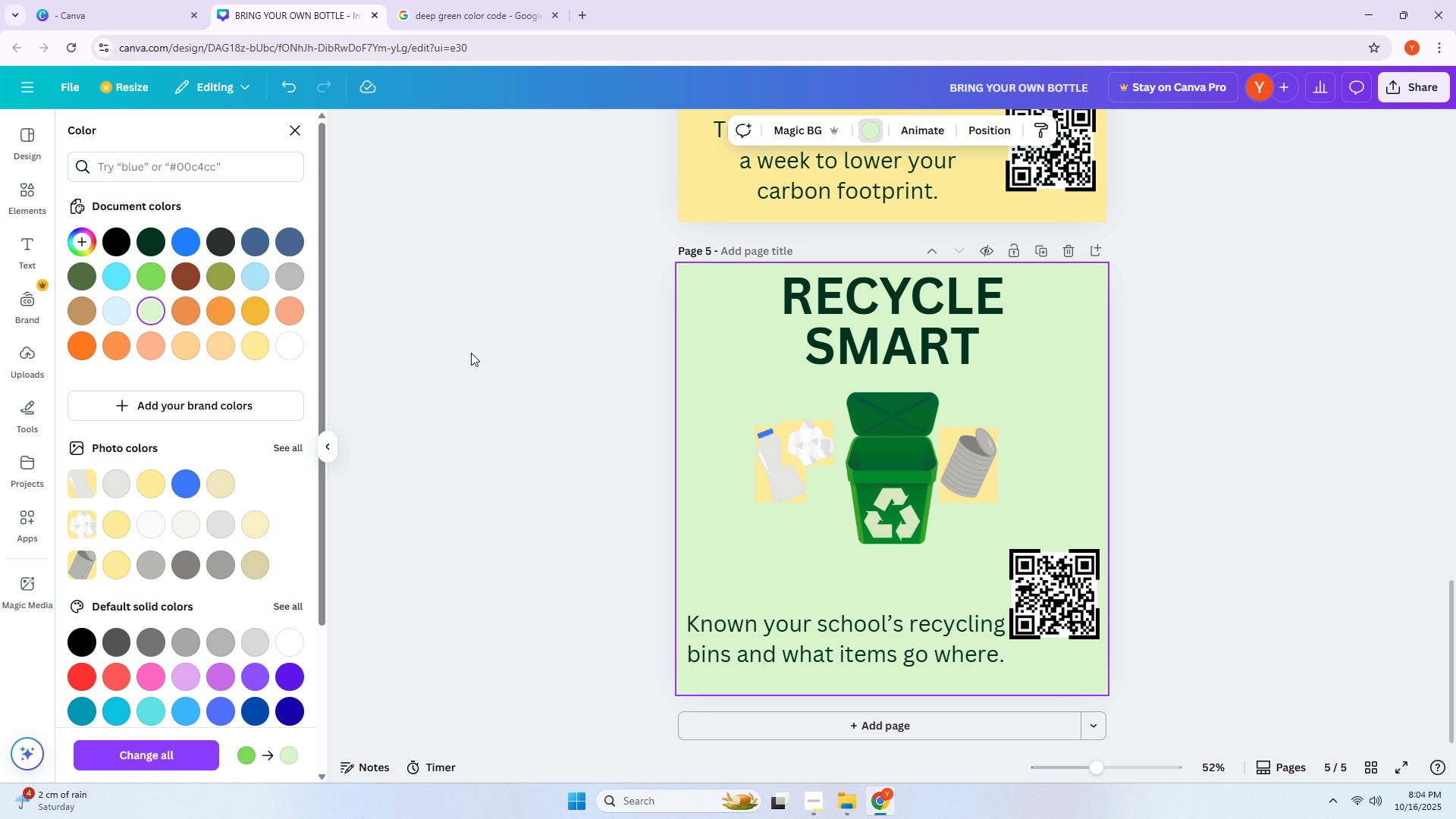 
left_click([471, 353])
 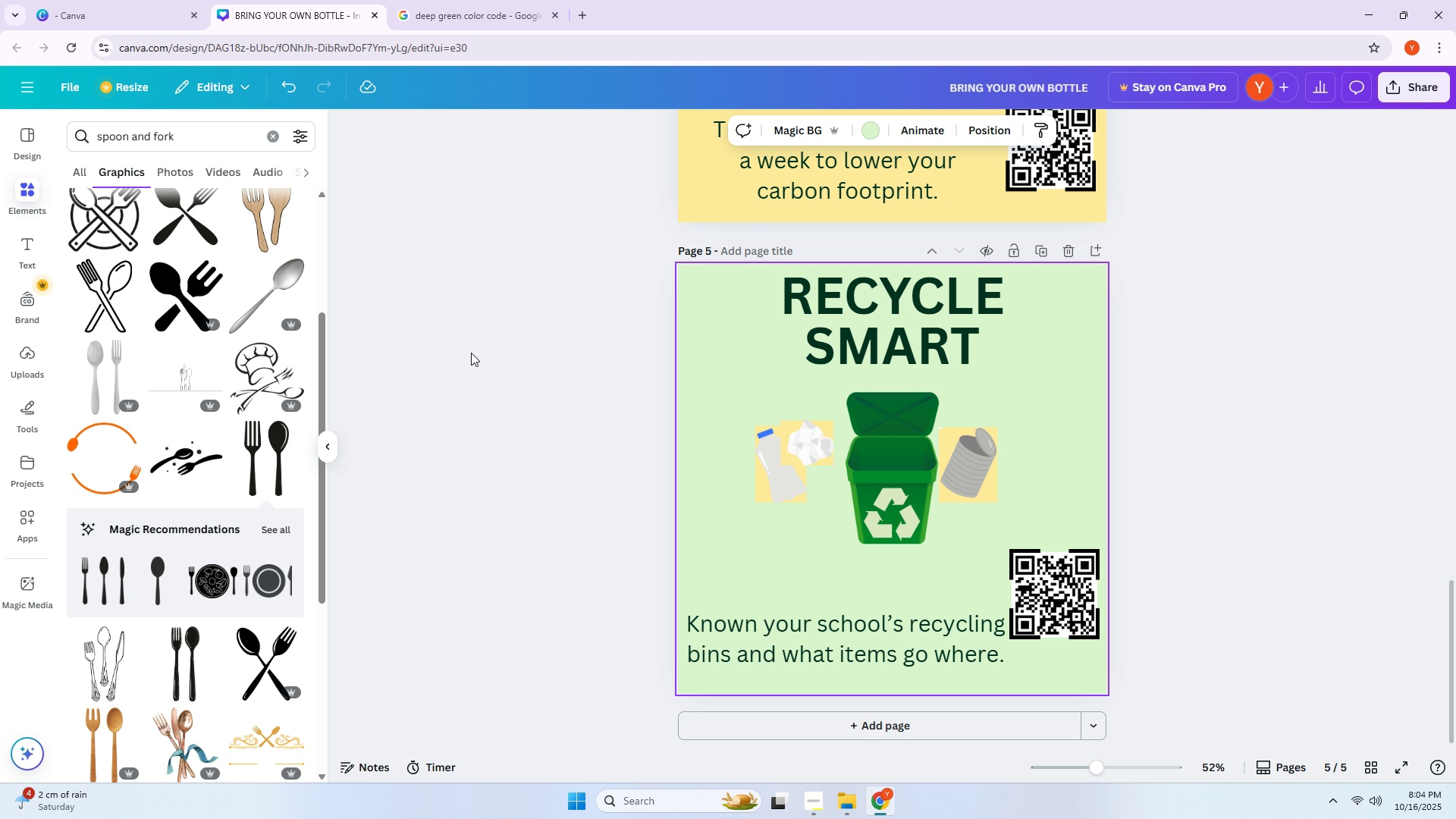 
scroll: coordinate [1041, 294], scroll_direction: up, amount: 8.0
 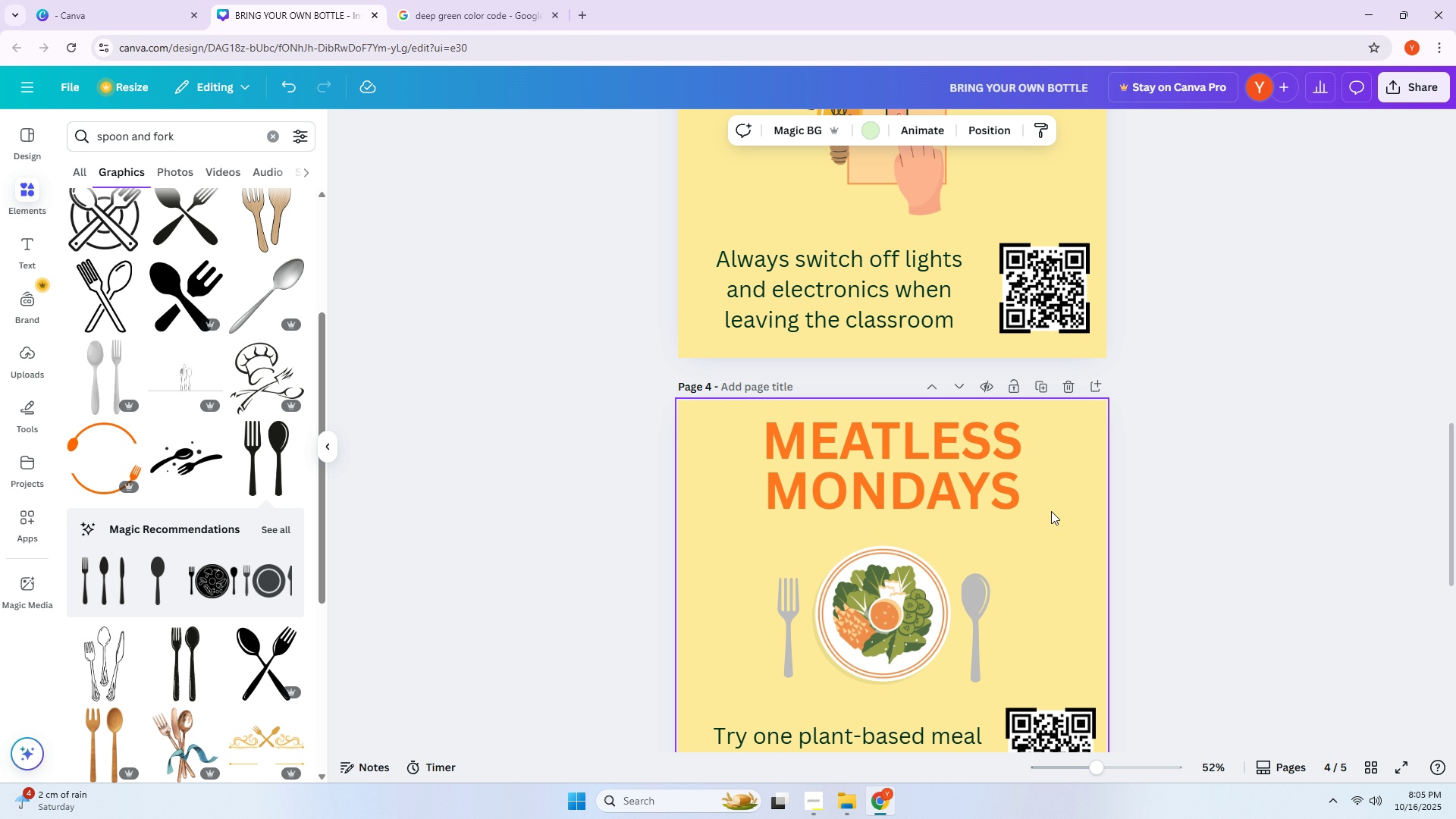 
scroll: coordinate [1053, 507], scroll_direction: down, amount: 2.0
 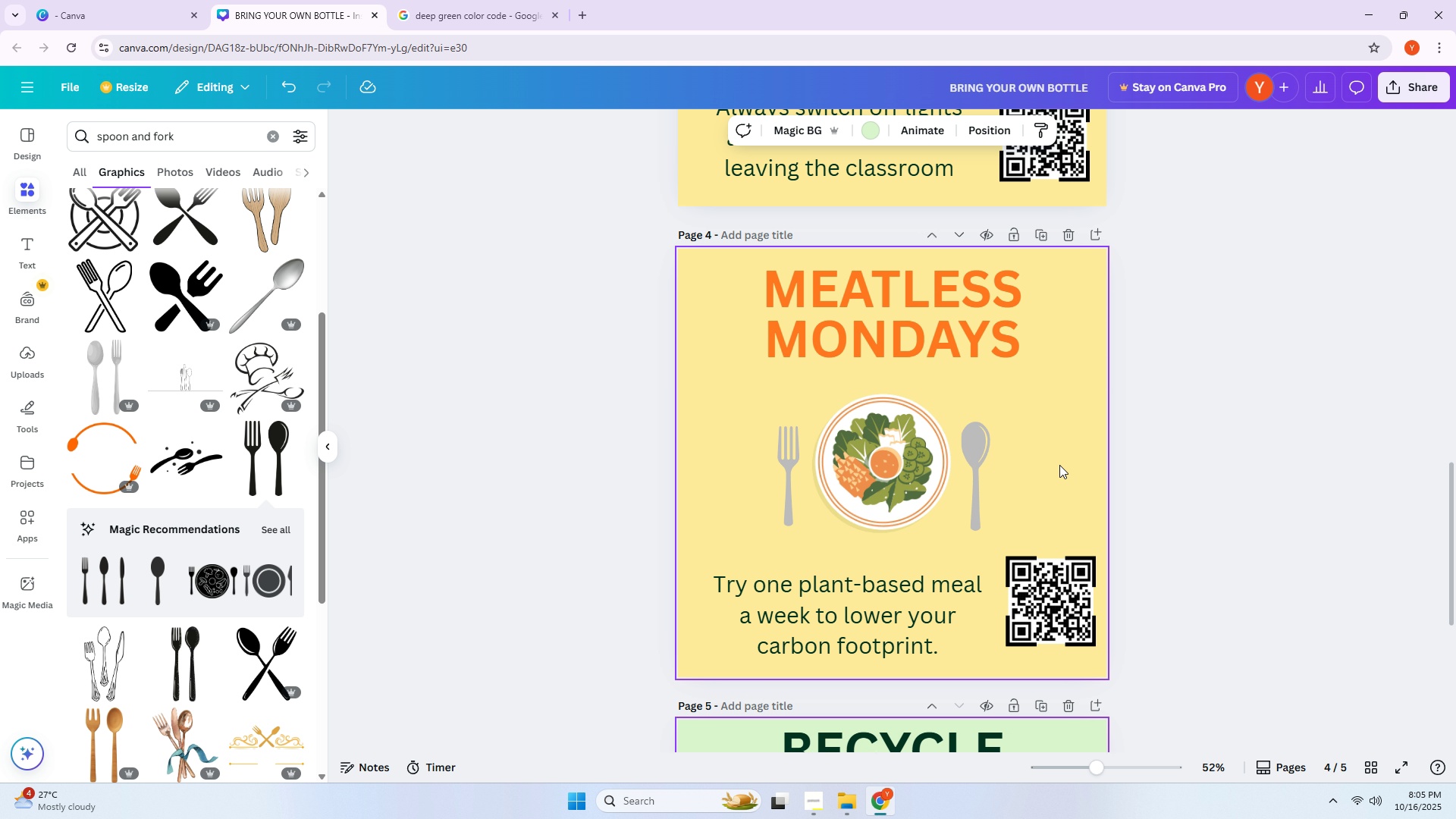 
left_click([1059, 465])
 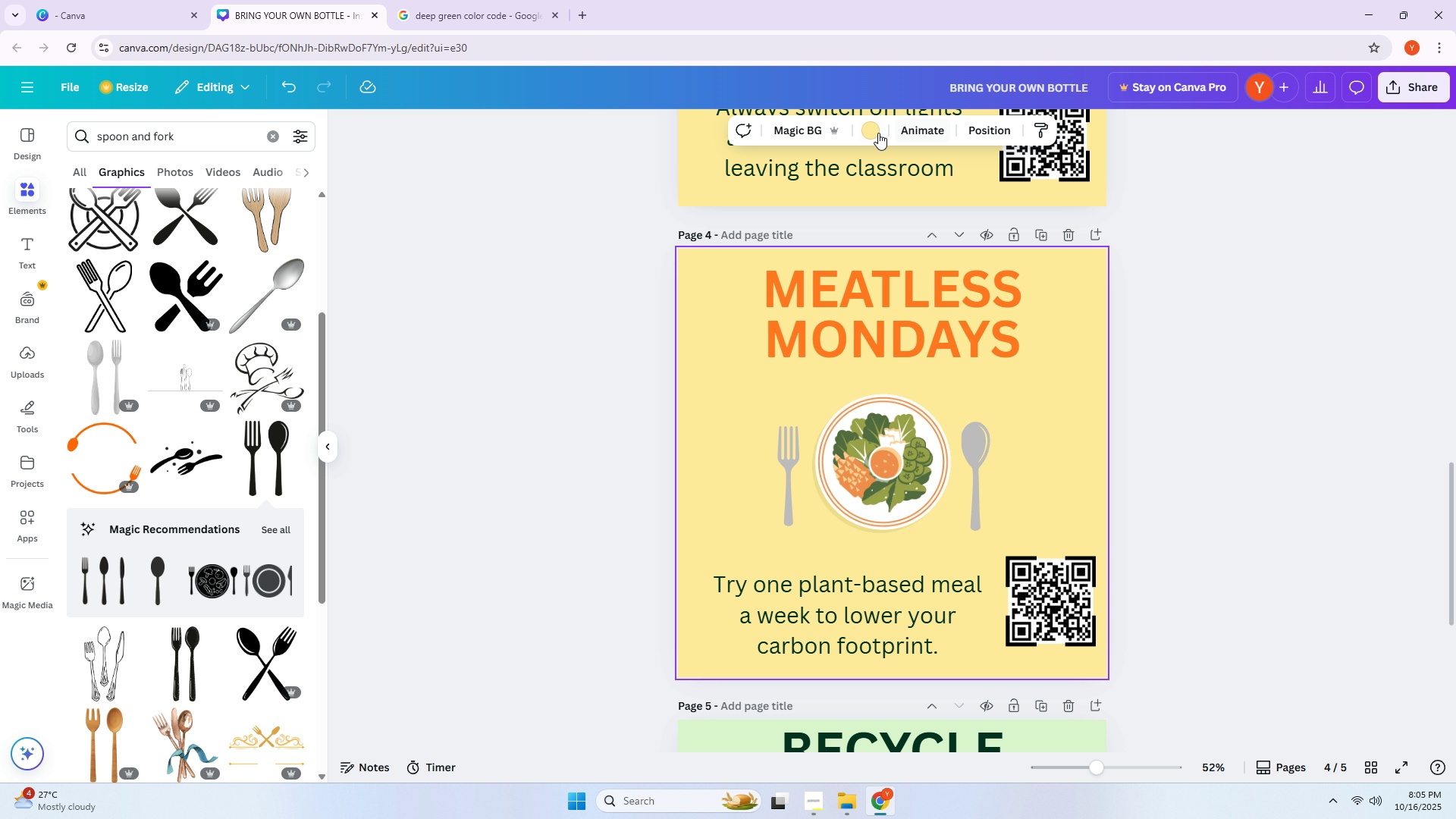 
left_click([876, 131])
 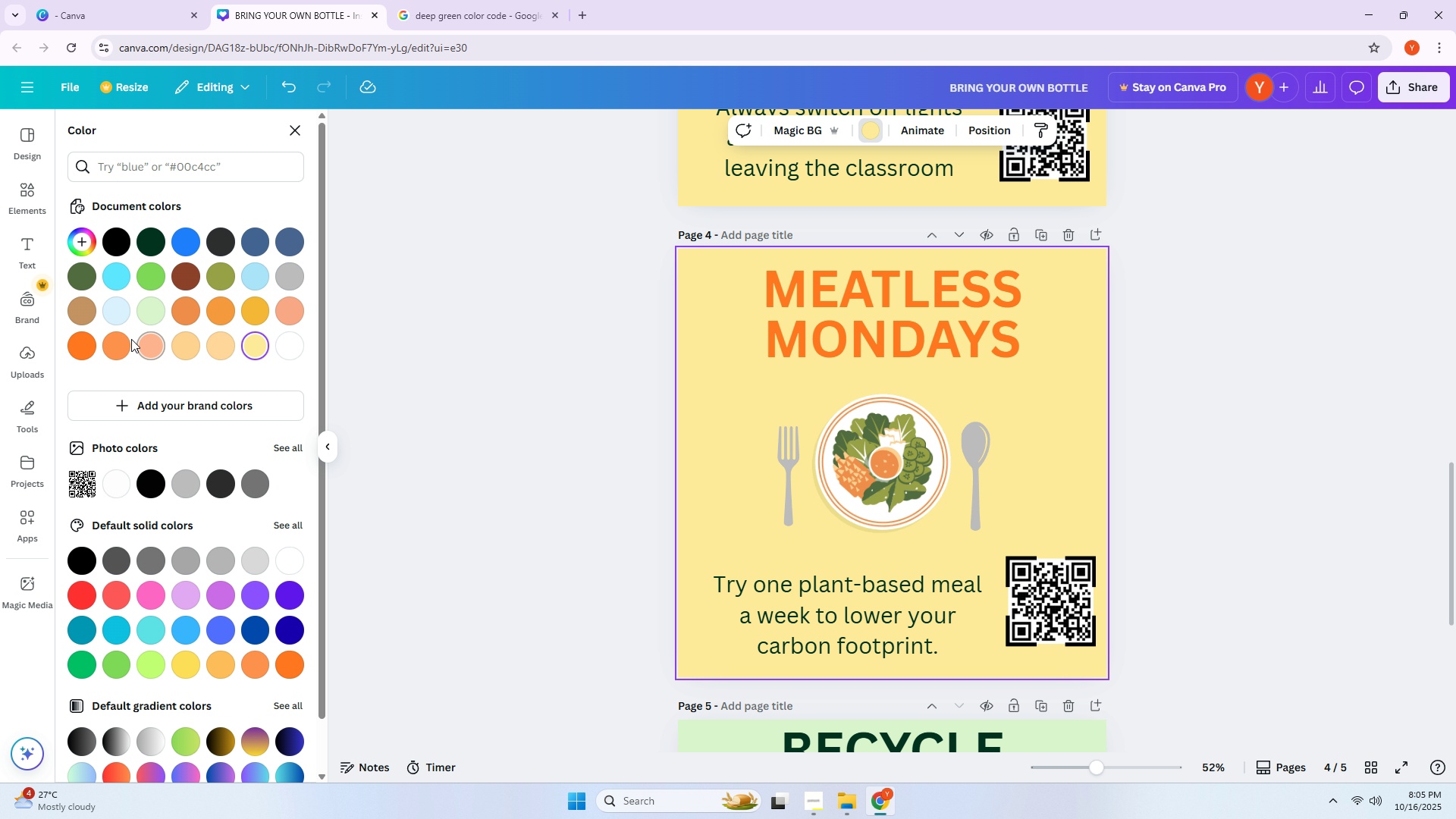 
left_click([121, 339])
 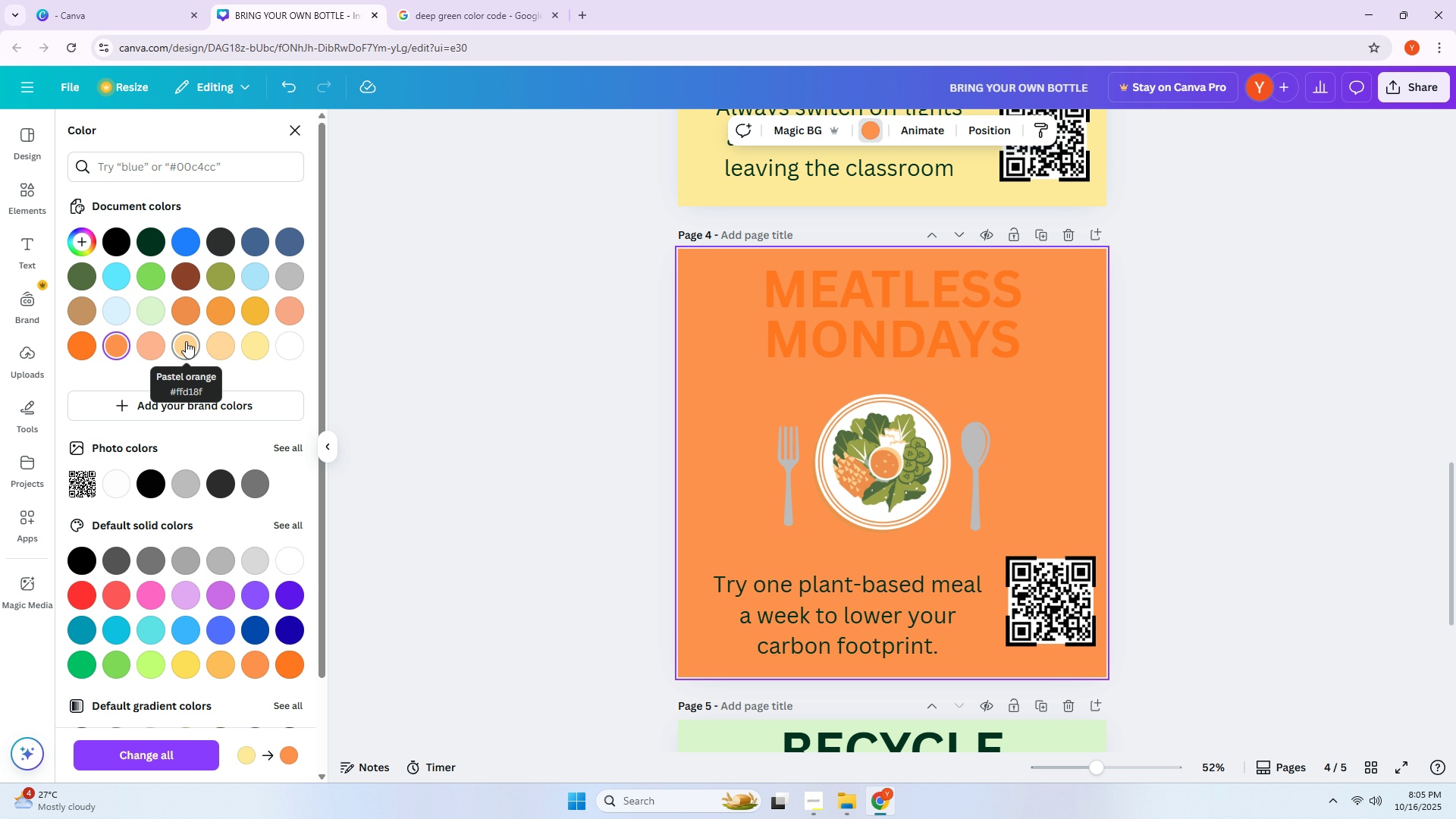 
mouse_move([146, 347])
 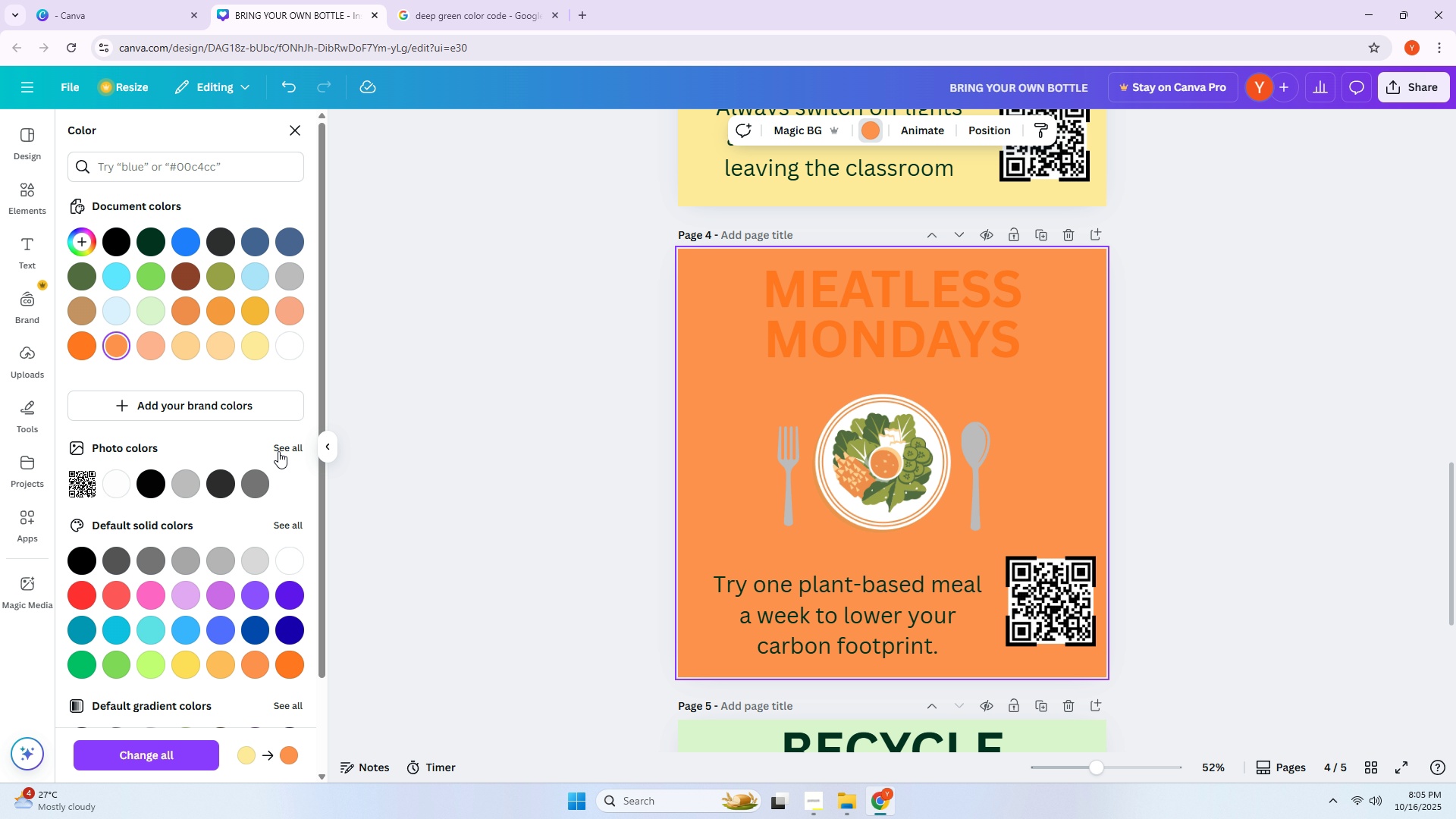 
left_click([295, 522])
 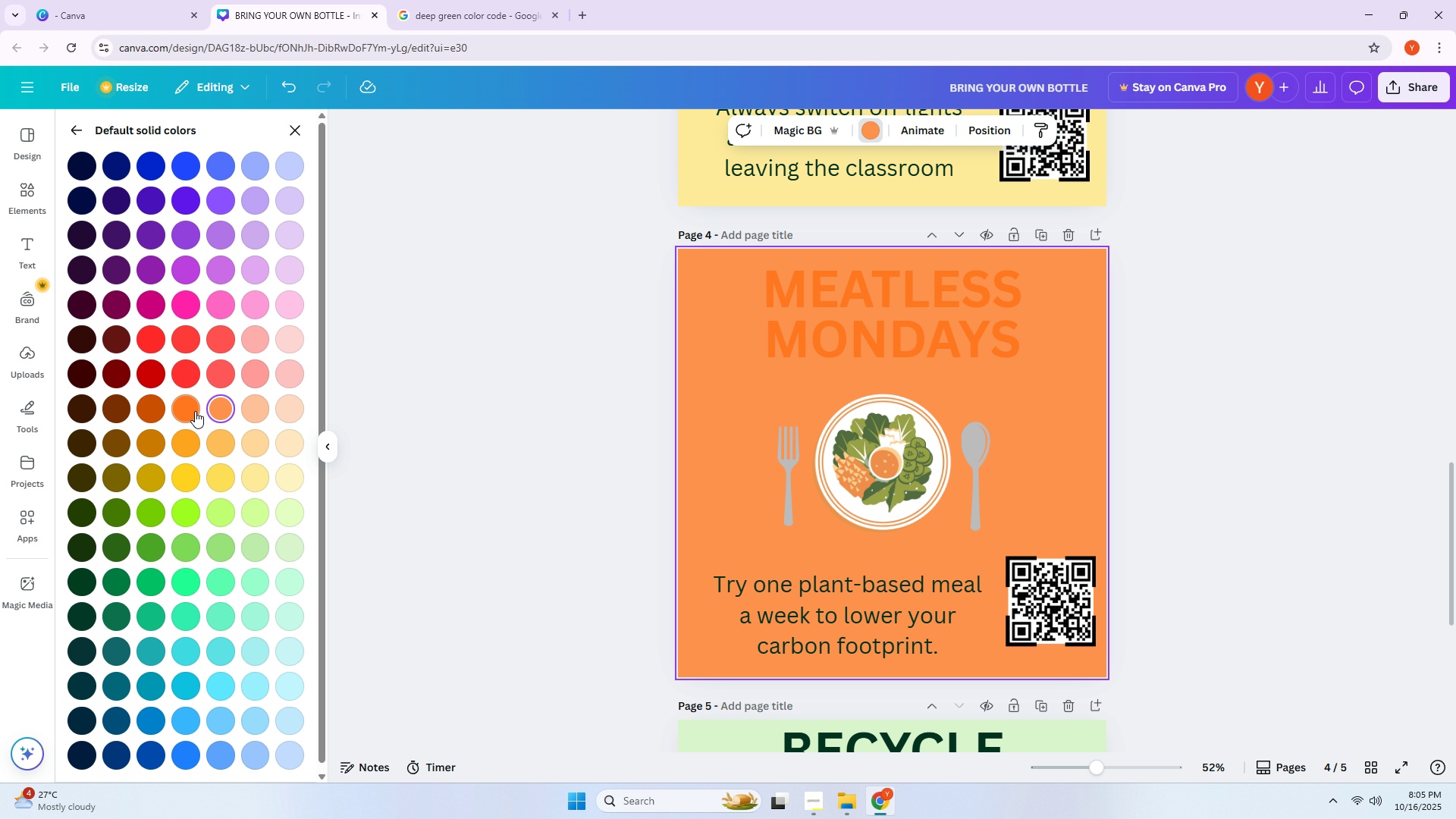 
left_click([191, 410])
 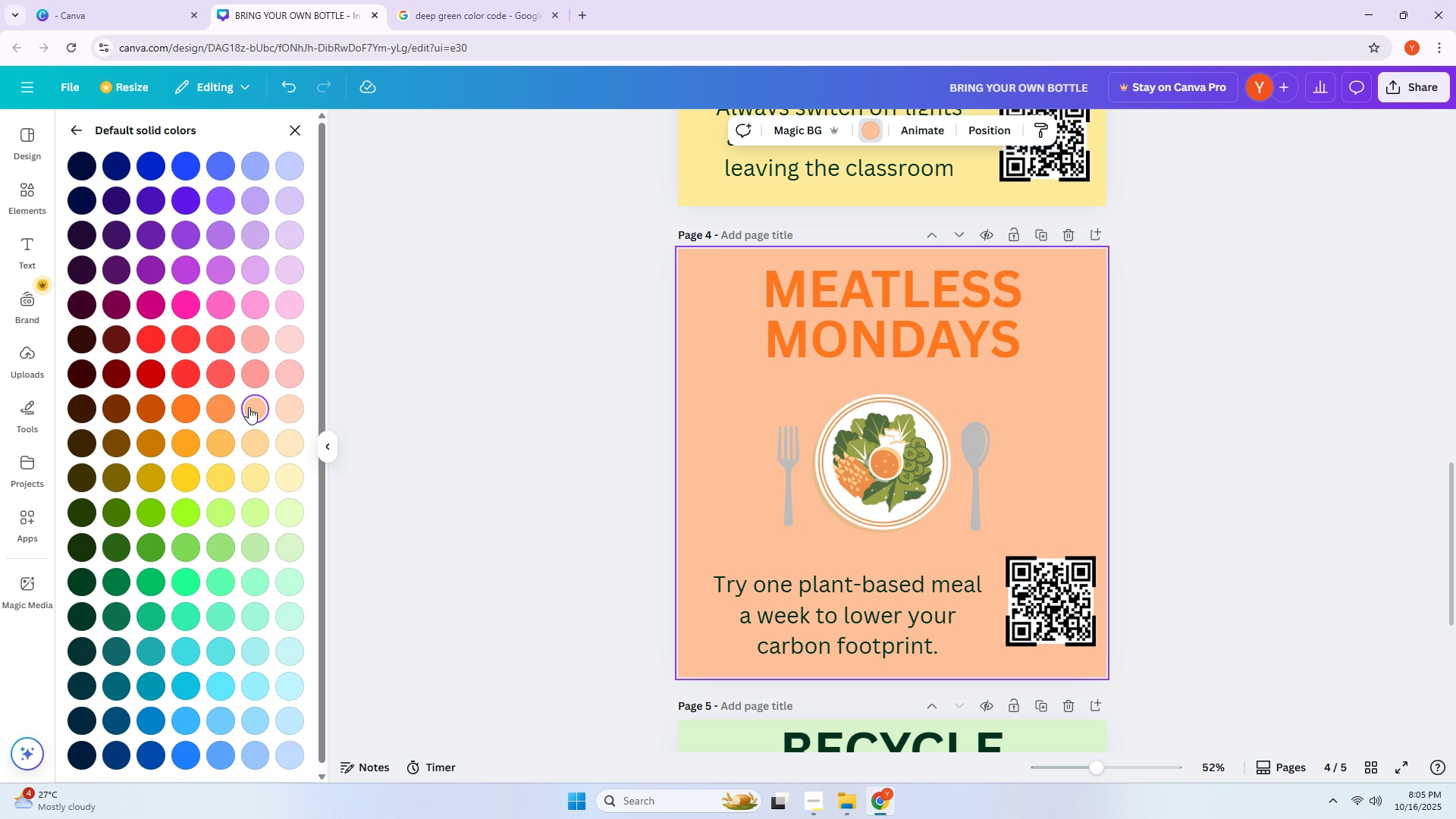 
wait(7.9)
 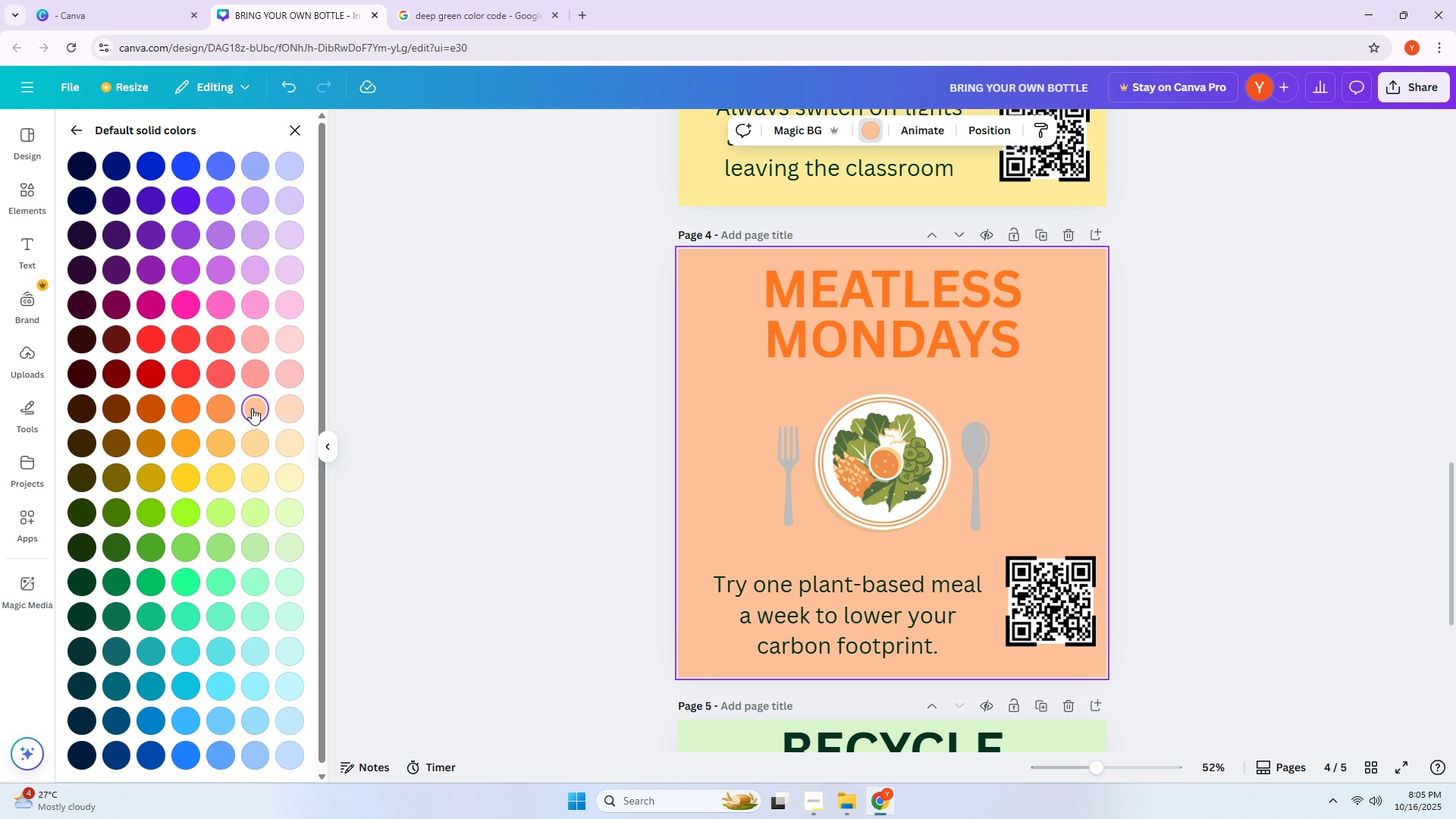 
mouse_move([260, 418])
 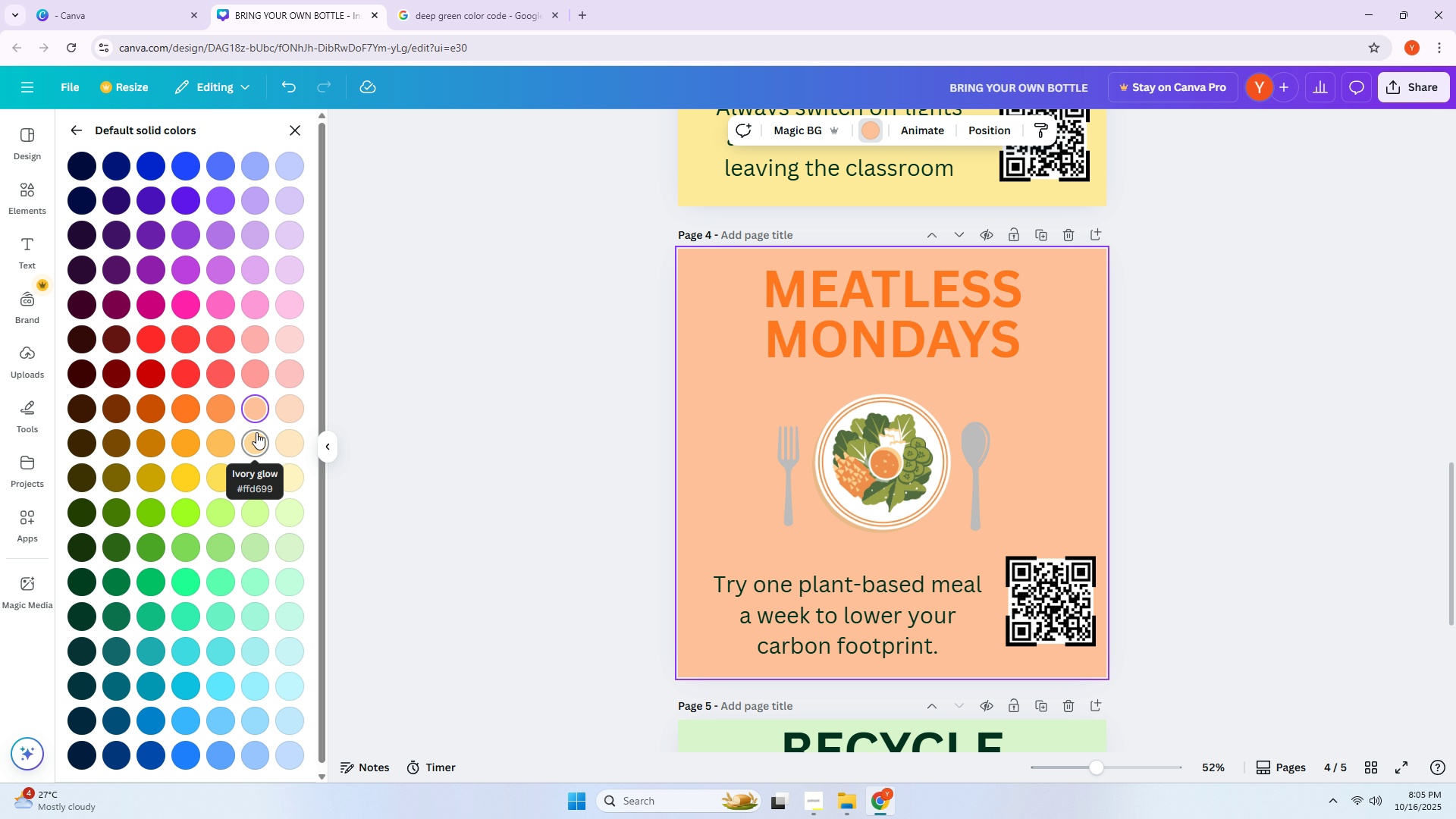 
scroll: coordinate [258, 429], scroll_direction: none, amount: 0.0
 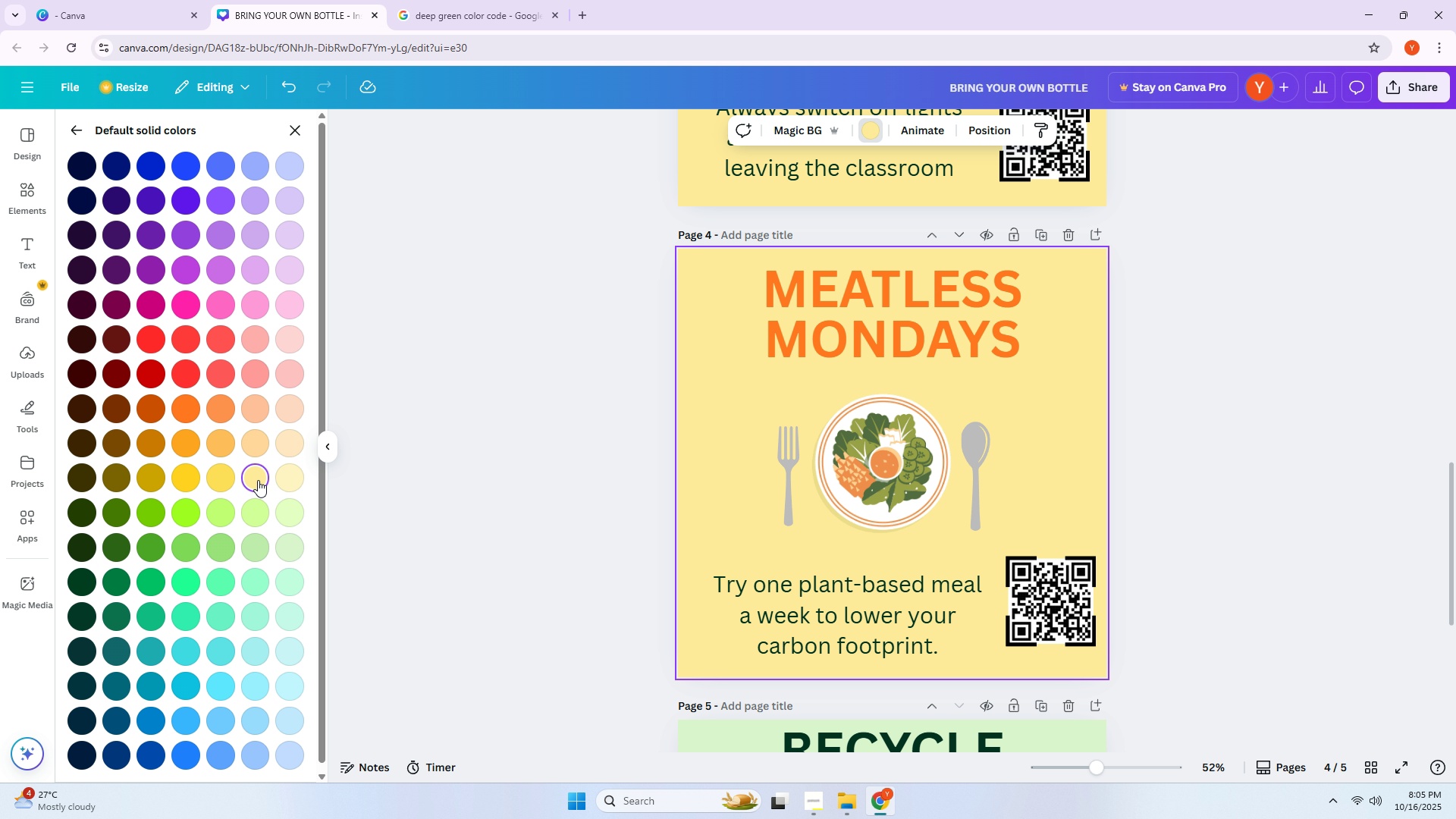 
wait(8.0)
 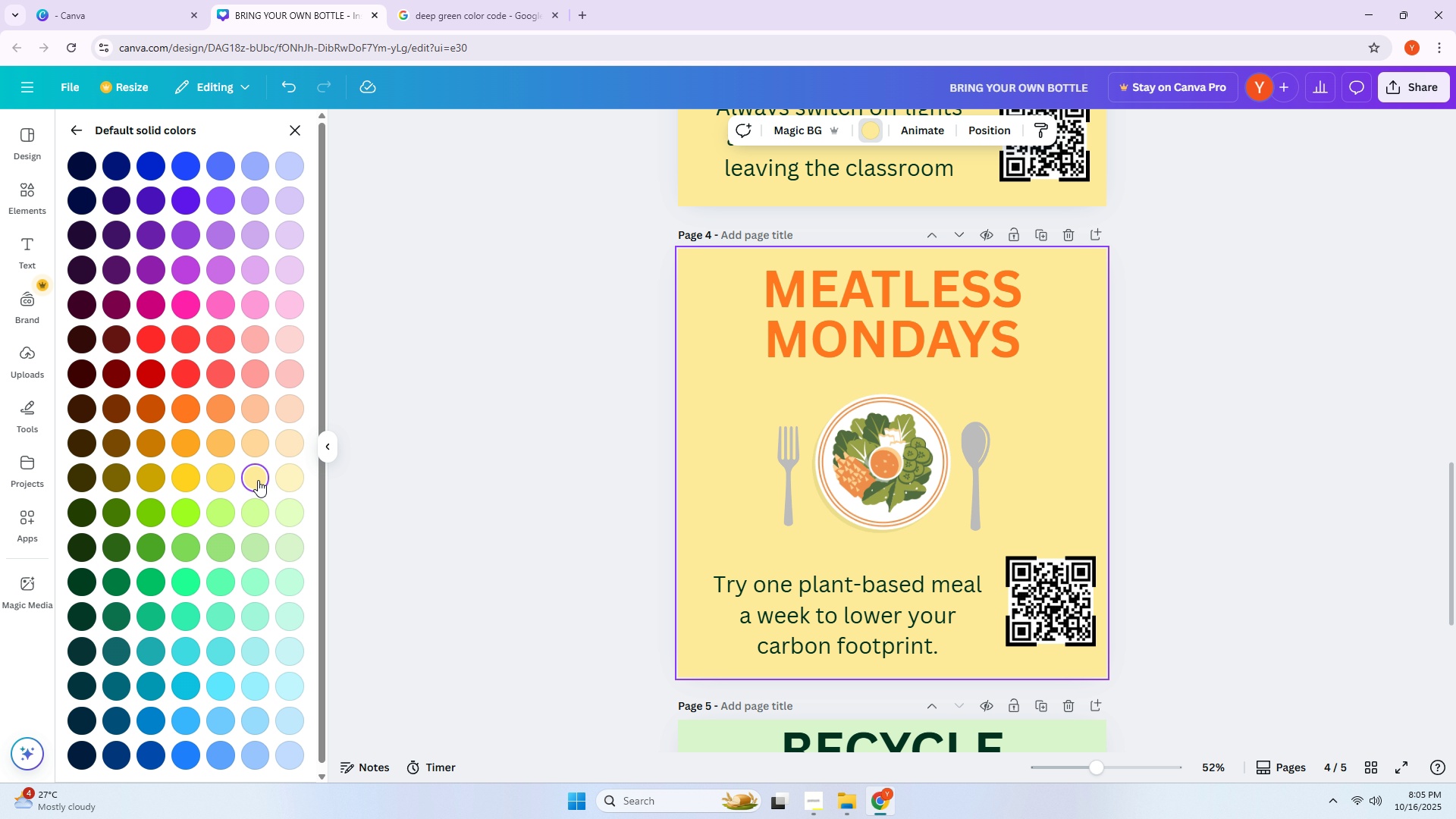 
scroll: coordinate [235, 440], scroll_direction: down, amount: 2.0
 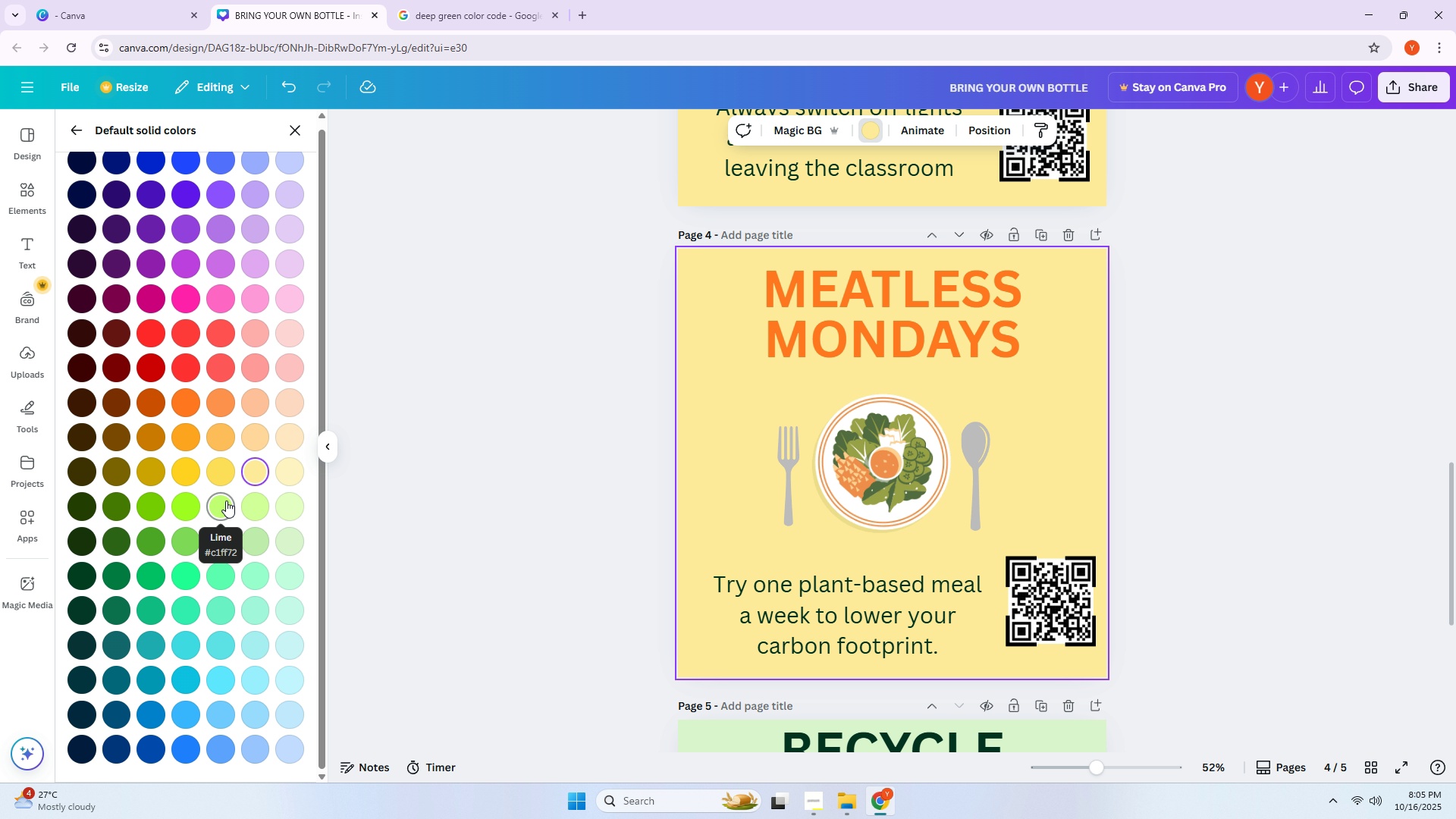 
wait(6.06)
 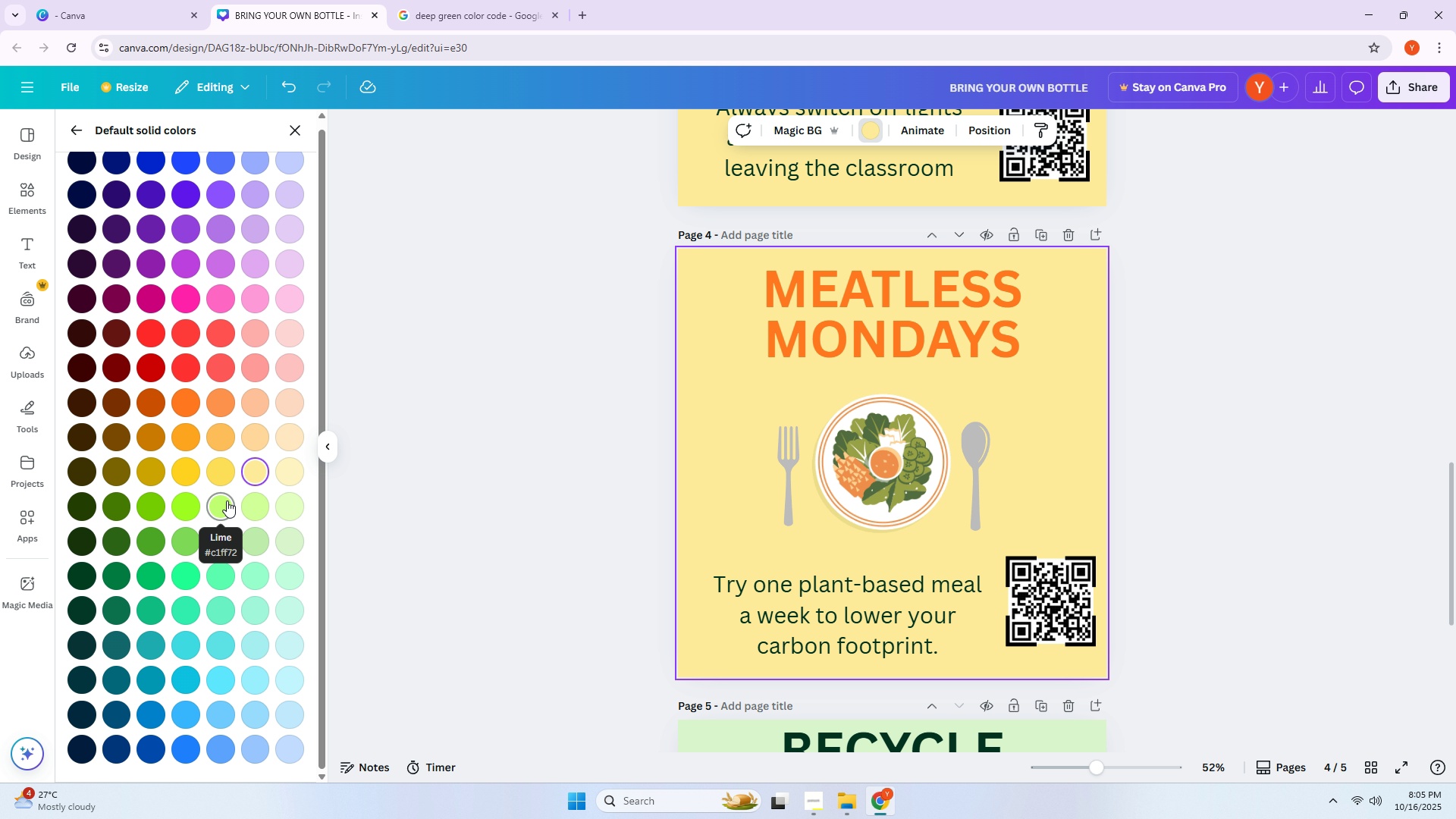 
scroll: coordinate [302, 464], scroll_direction: up, amount: 3.0
 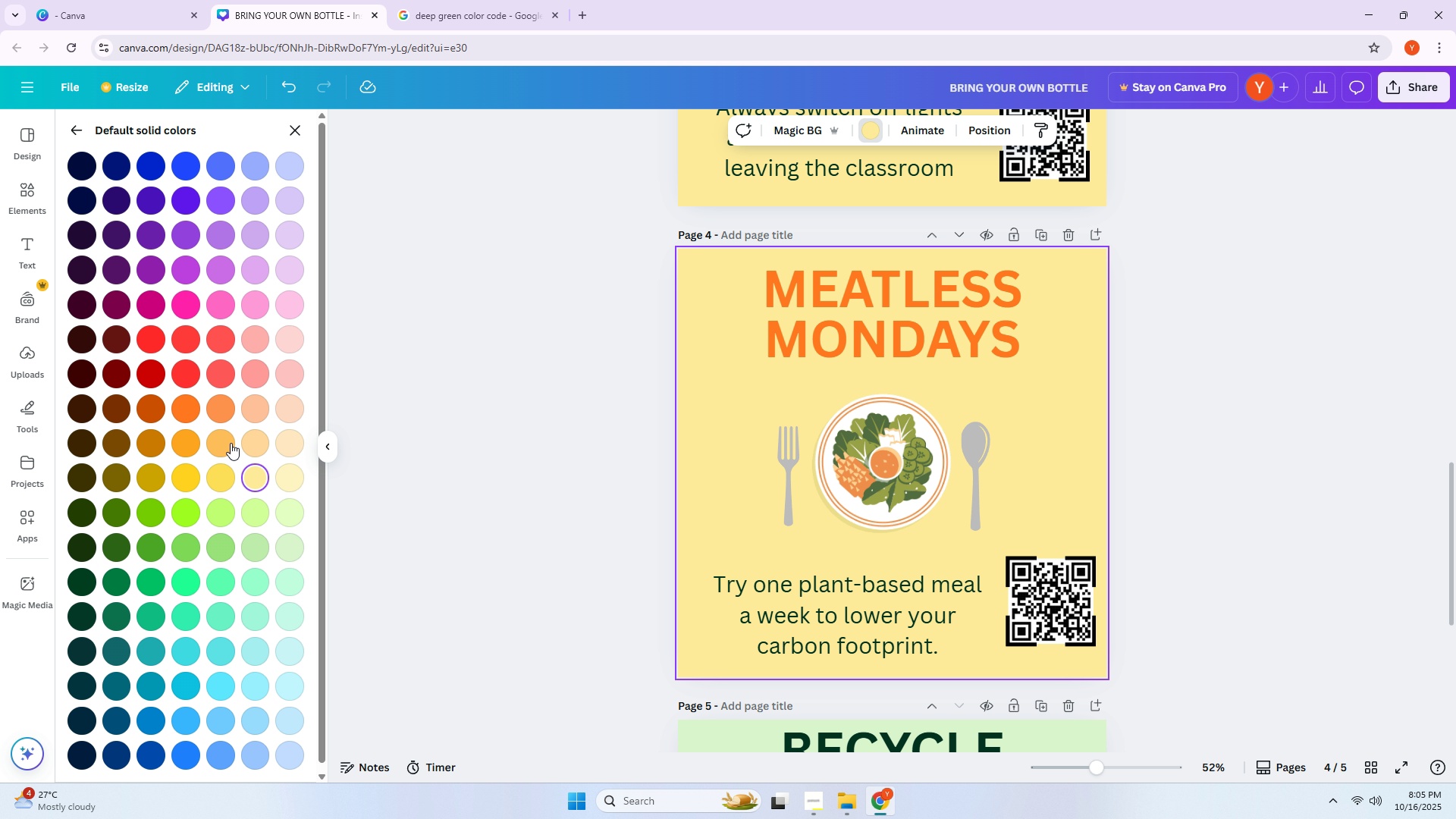 
left_click([231, 446])
 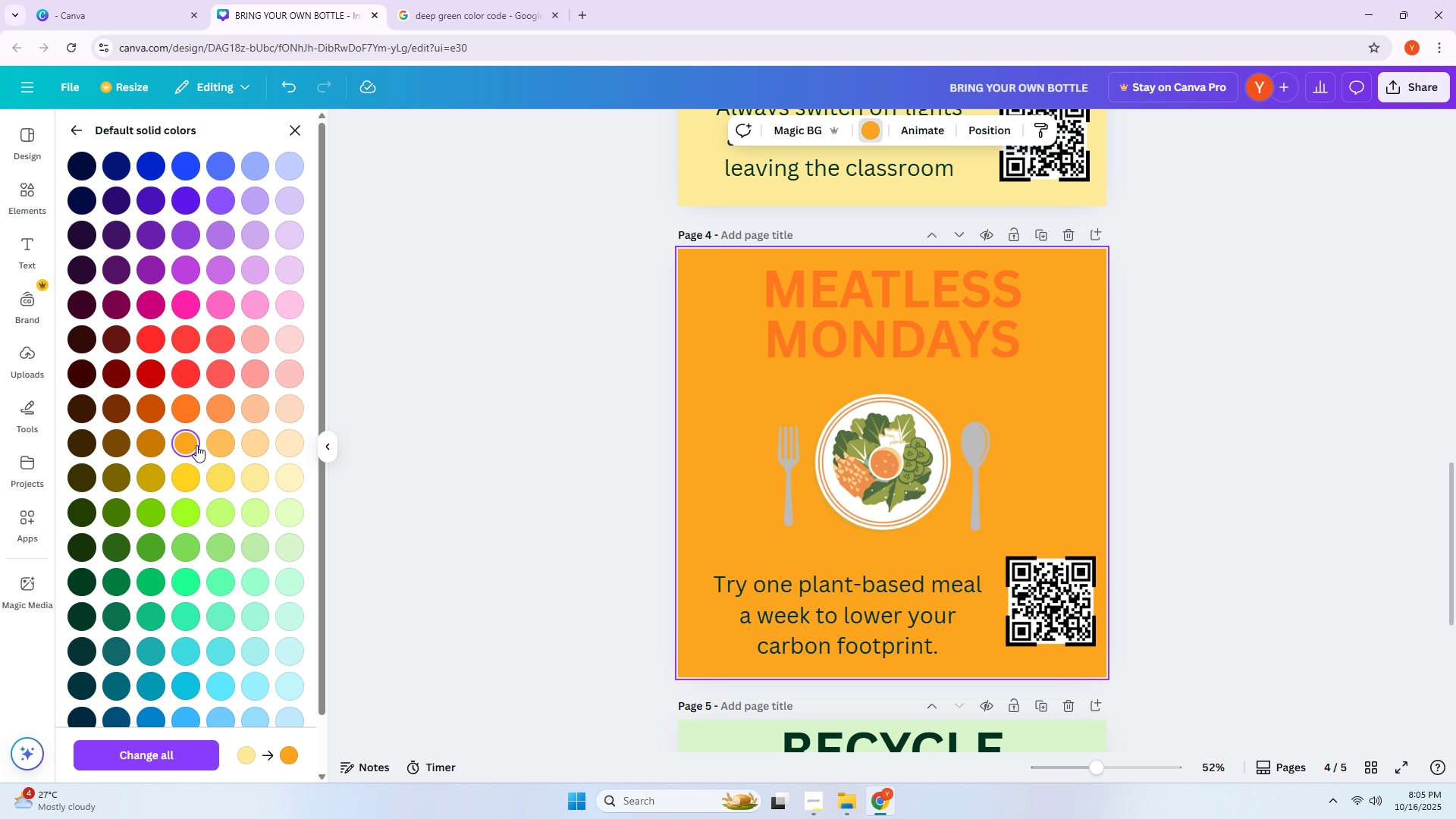 
left_click([271, 443])
 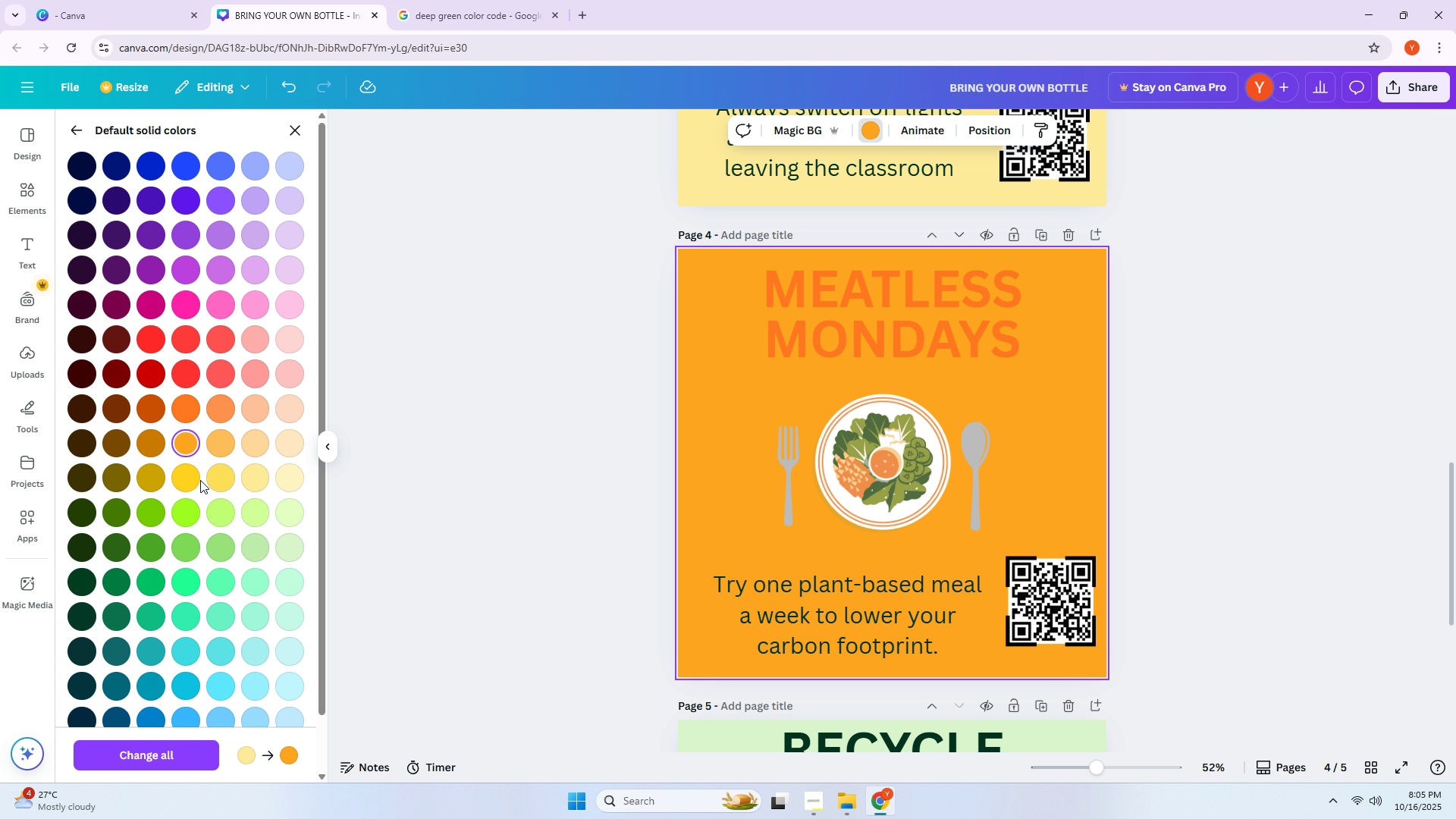 
left_click([199, 480])
 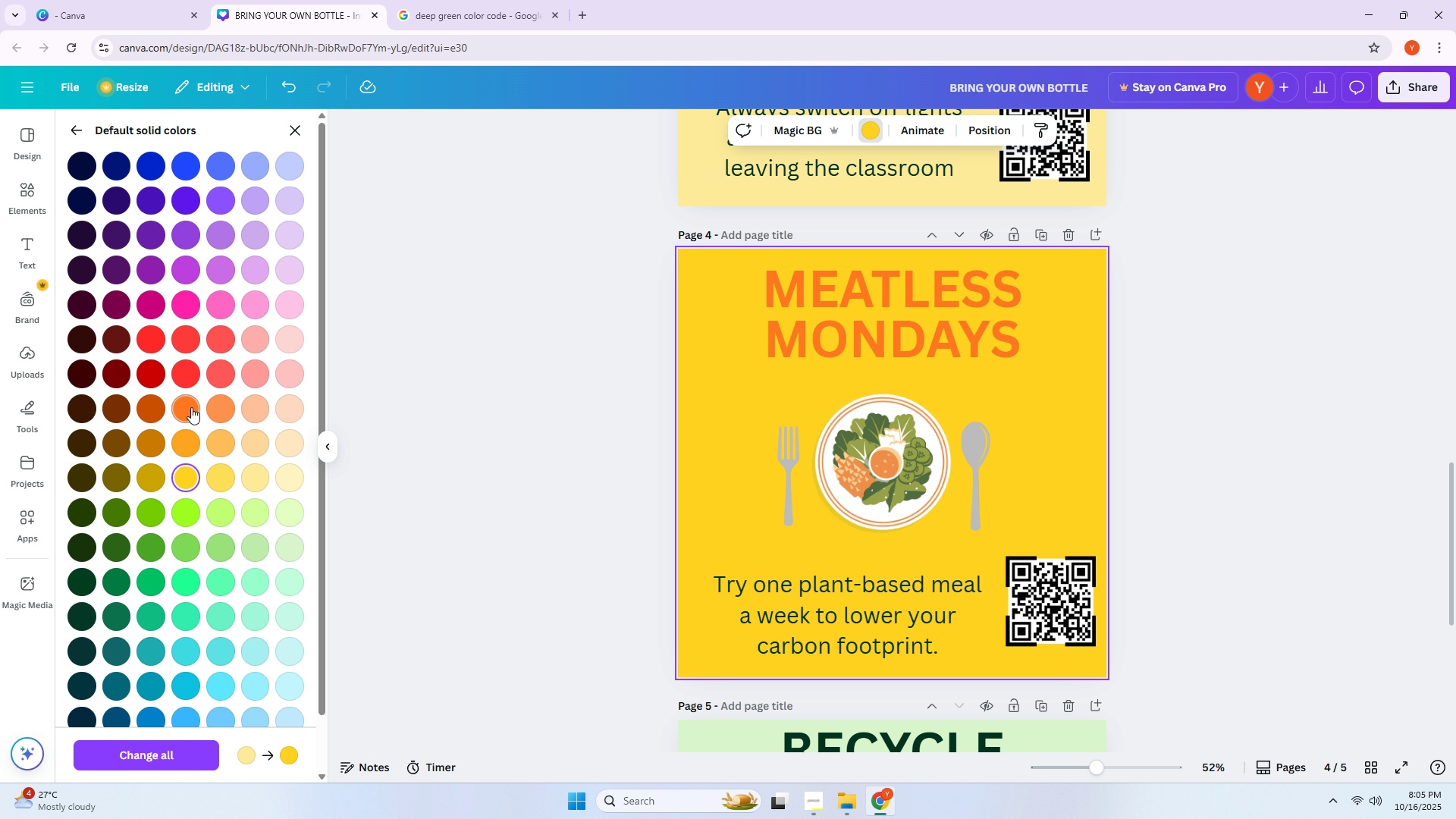 
left_click([191, 407])
 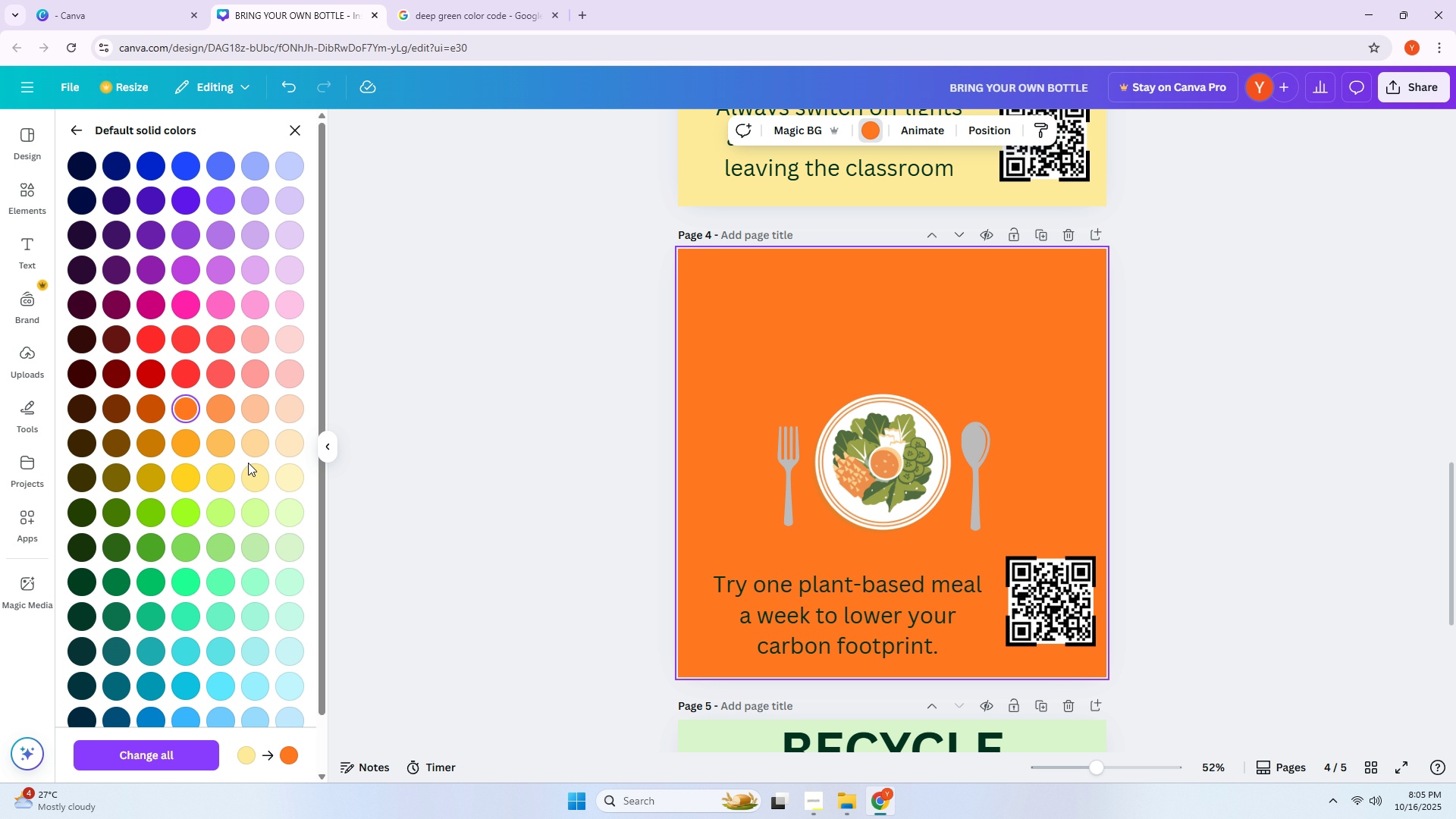 
left_click([224, 445])
 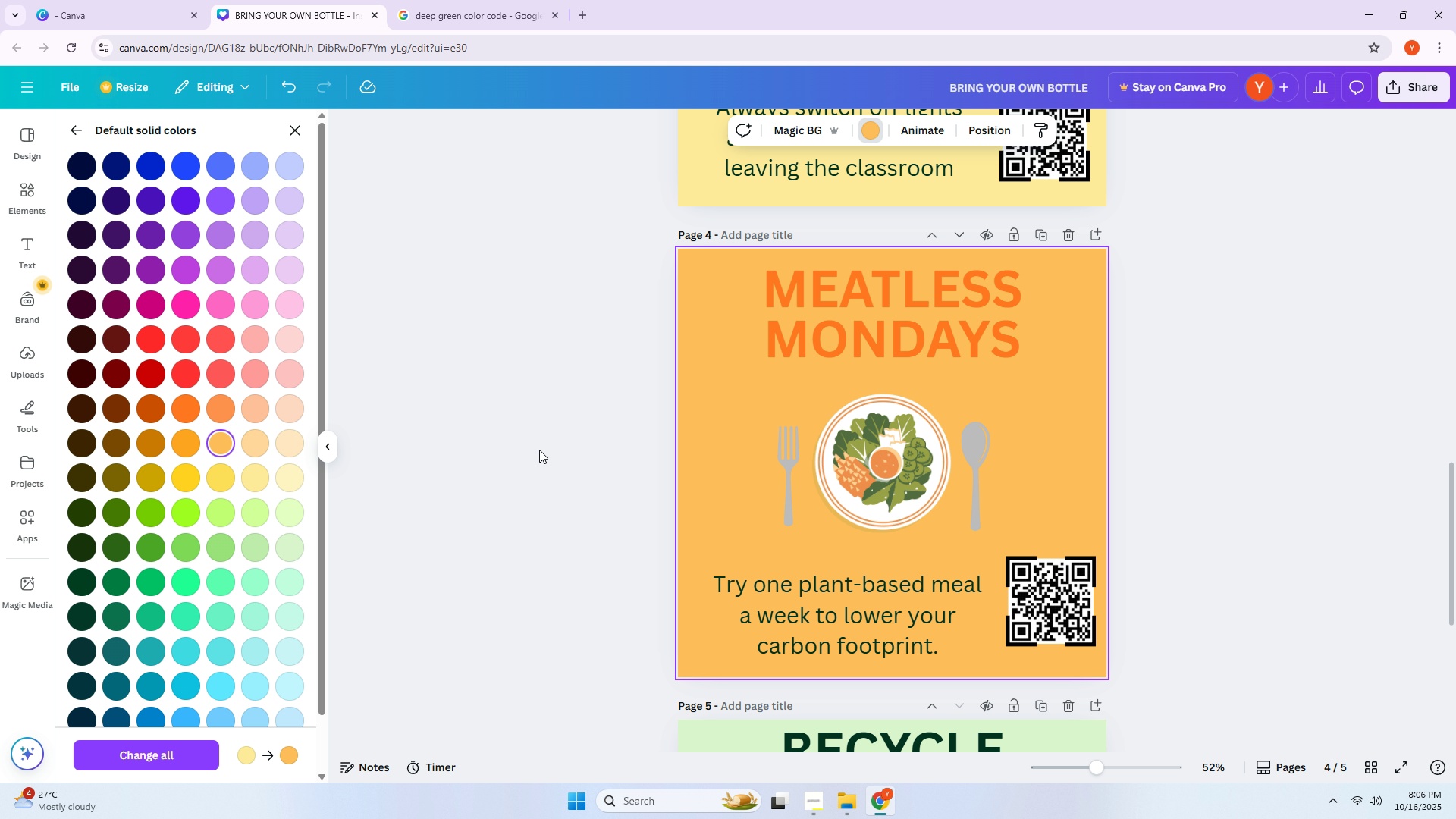 
wait(5.86)
 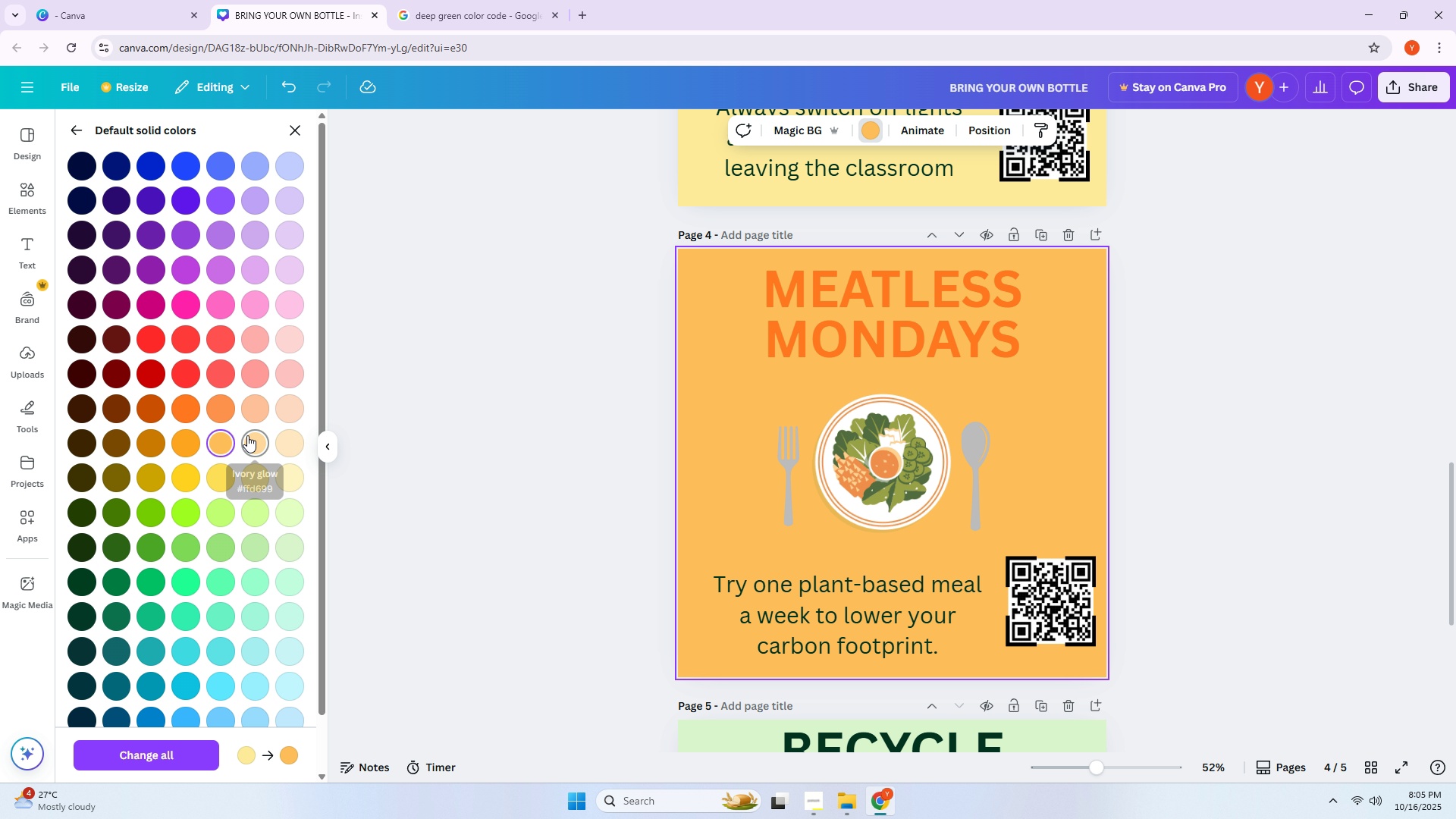 
left_click([261, 456])
 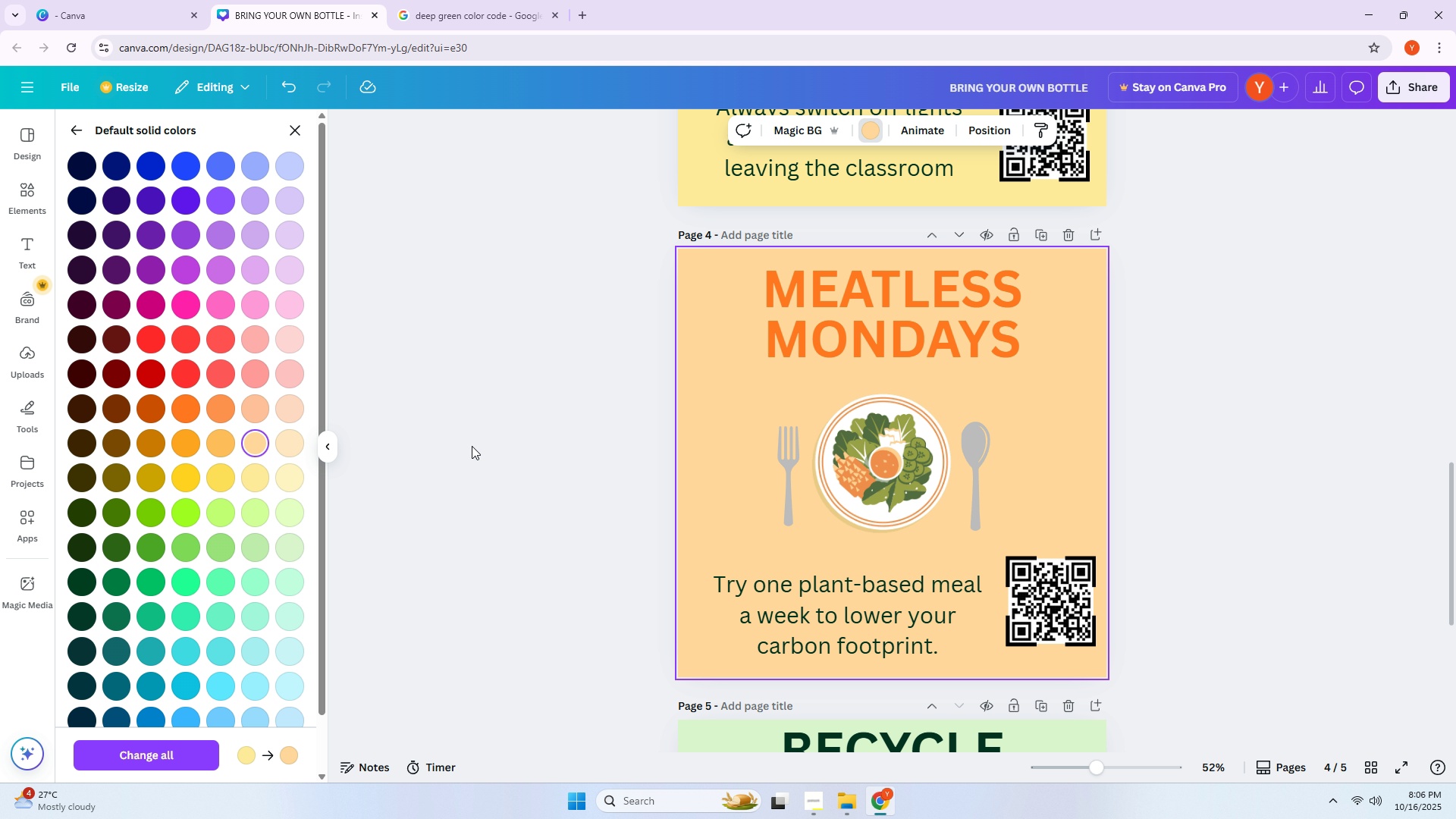 
left_click([485, 442])
 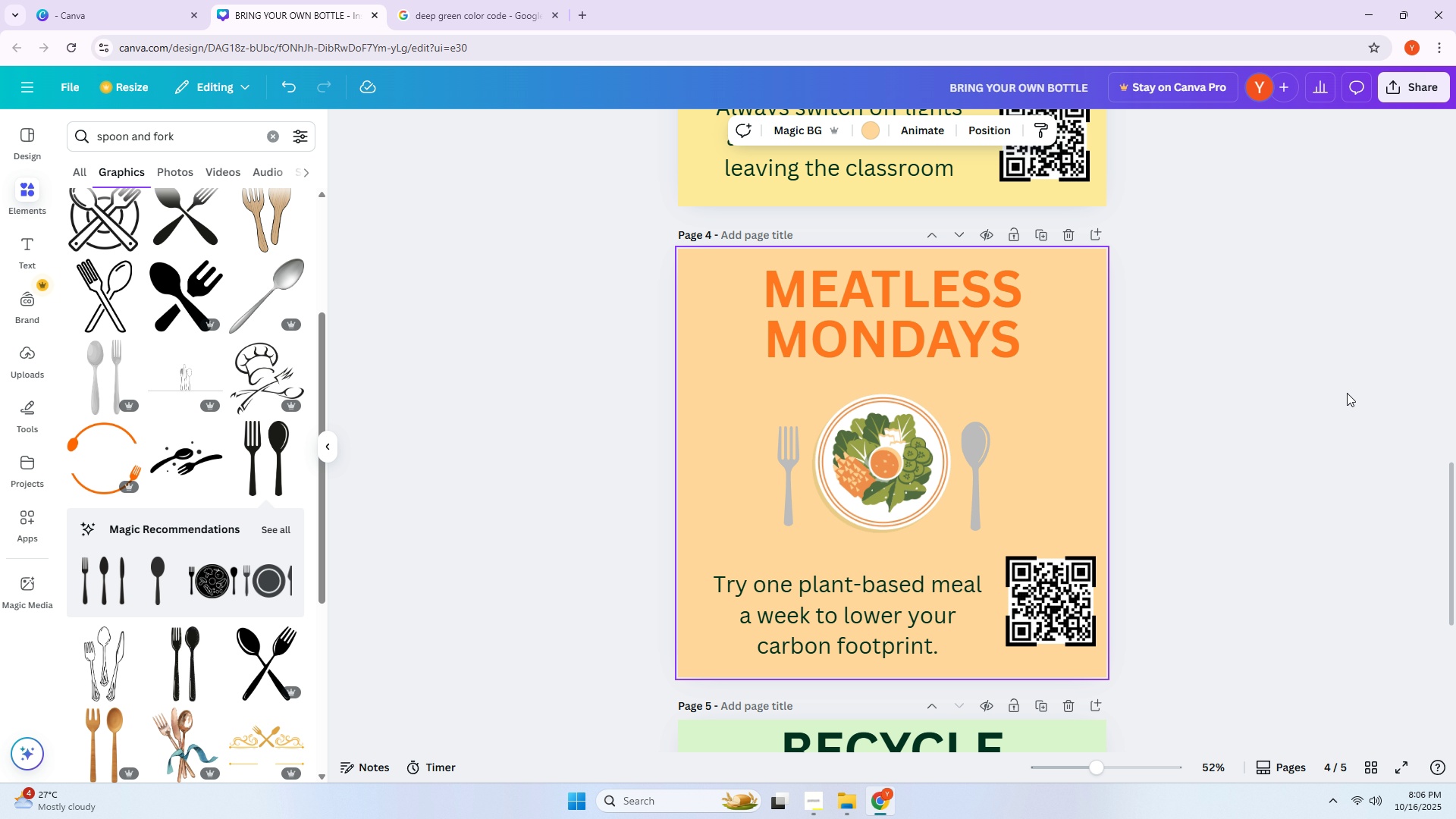 
left_click([1345, 394])
 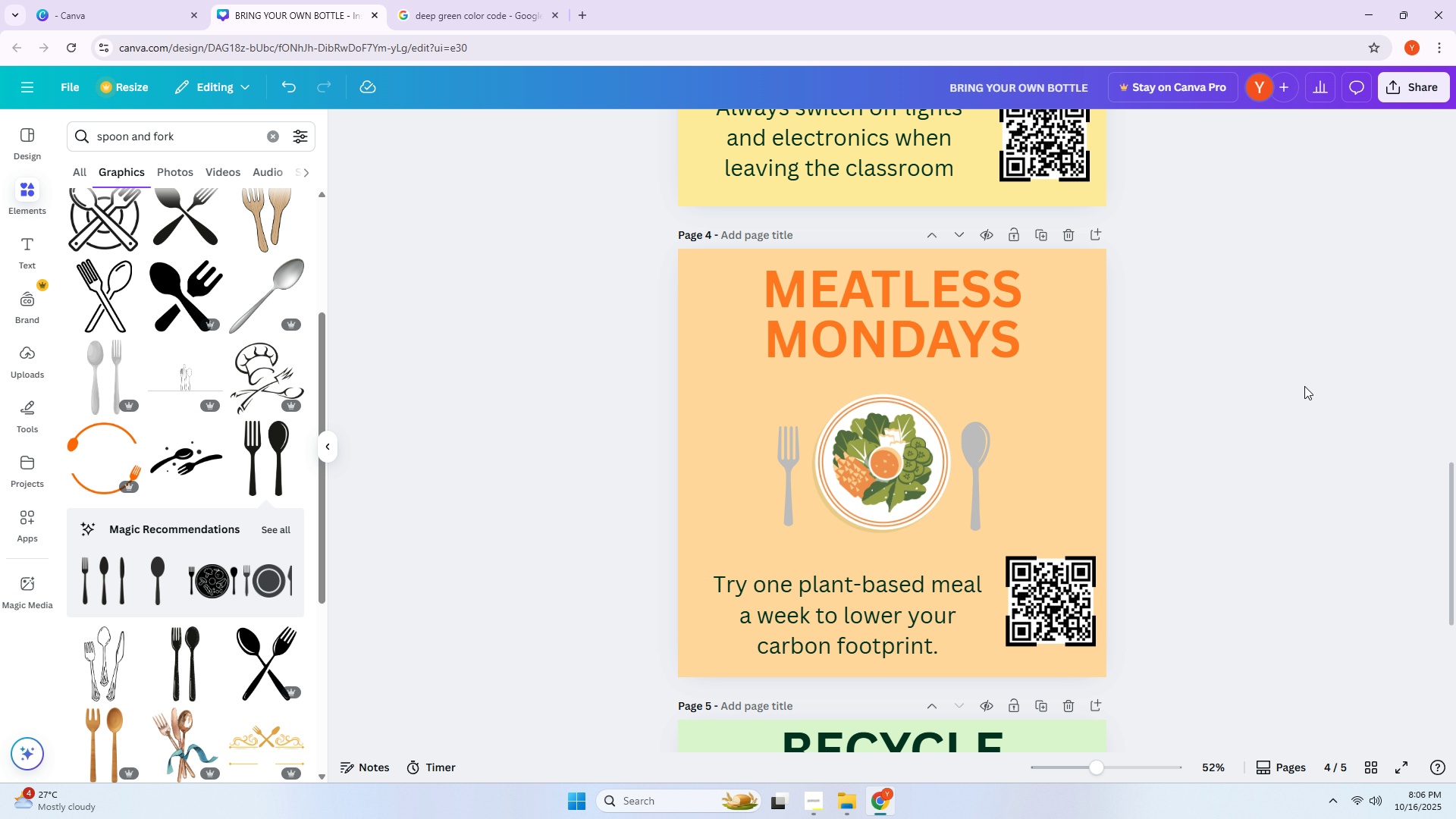 
scroll: coordinate [1237, 384], scroll_direction: up, amount: 6.0
 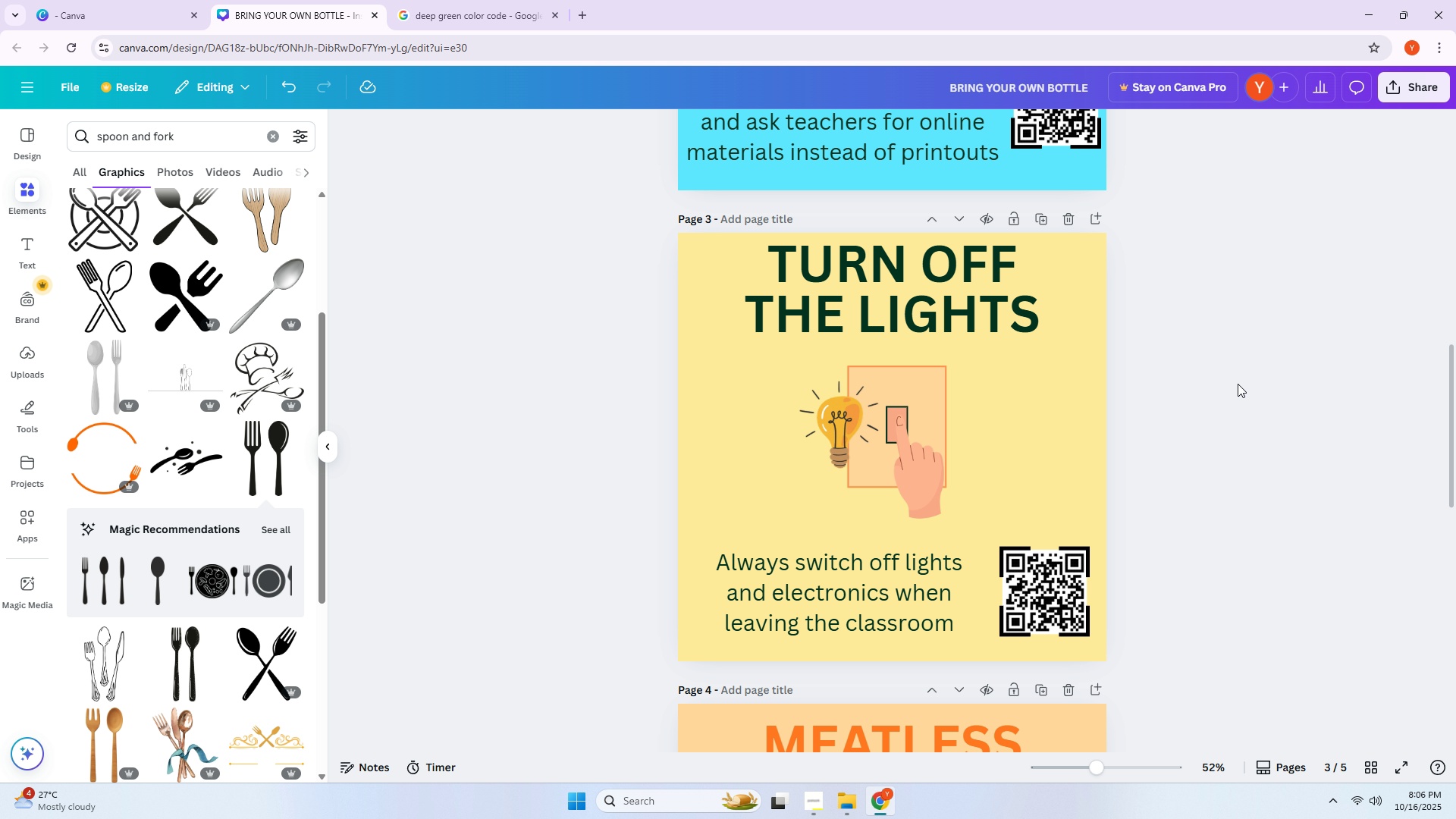 
scroll: coordinate [1236, 385], scroll_direction: down, amount: 3.0
 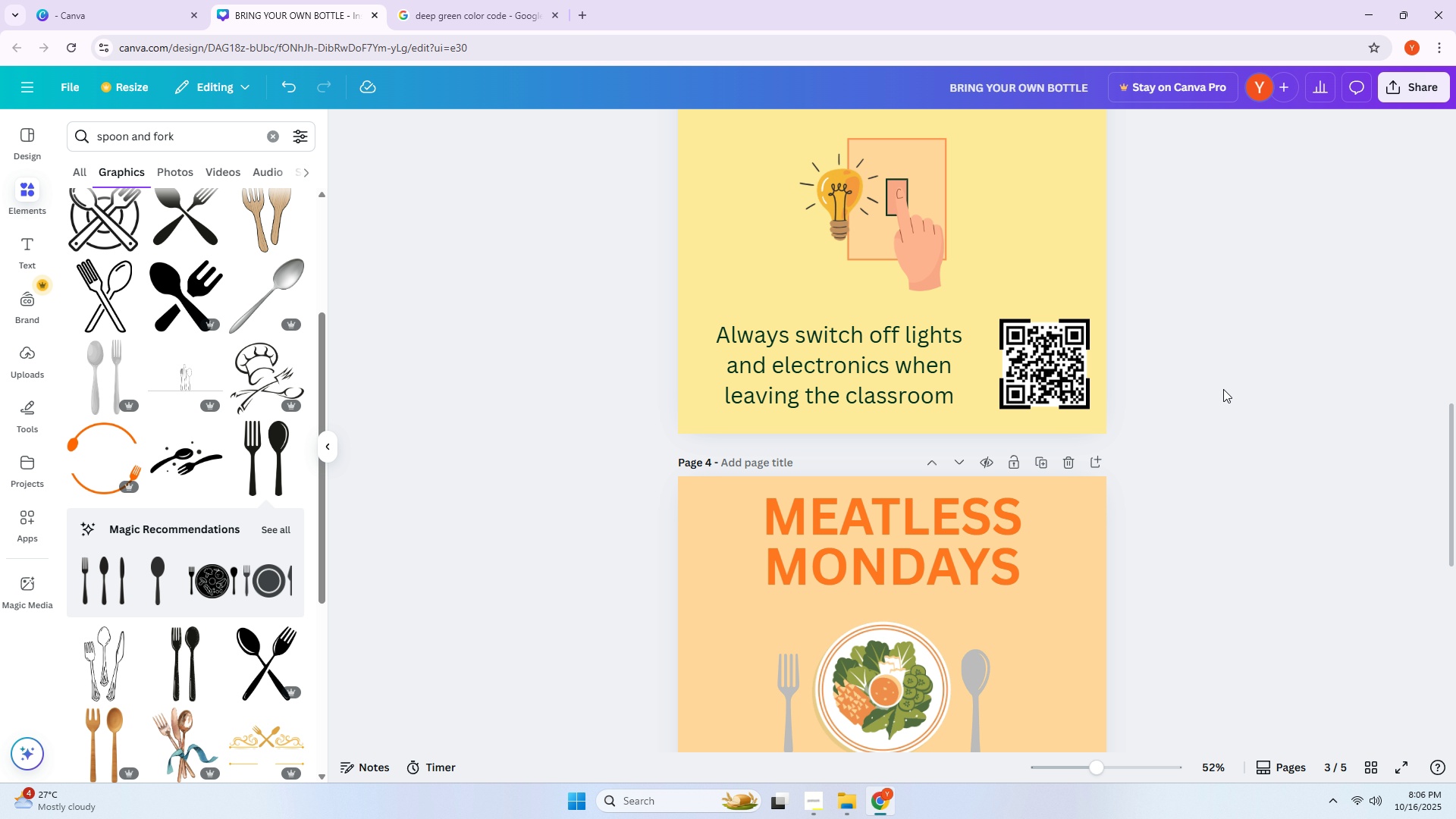 
double_click([1223, 389])
 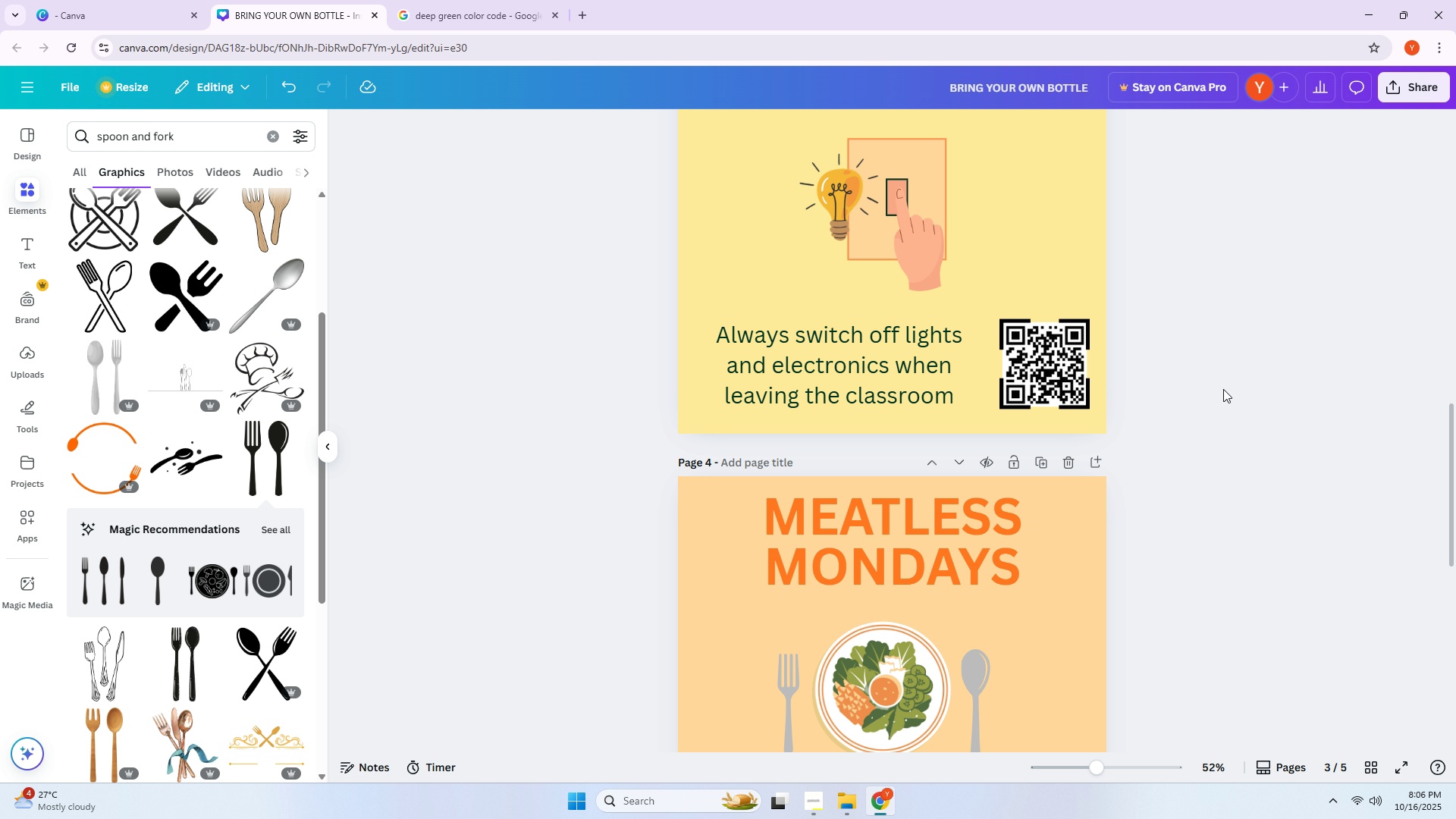 
triple_click([1223, 389])
 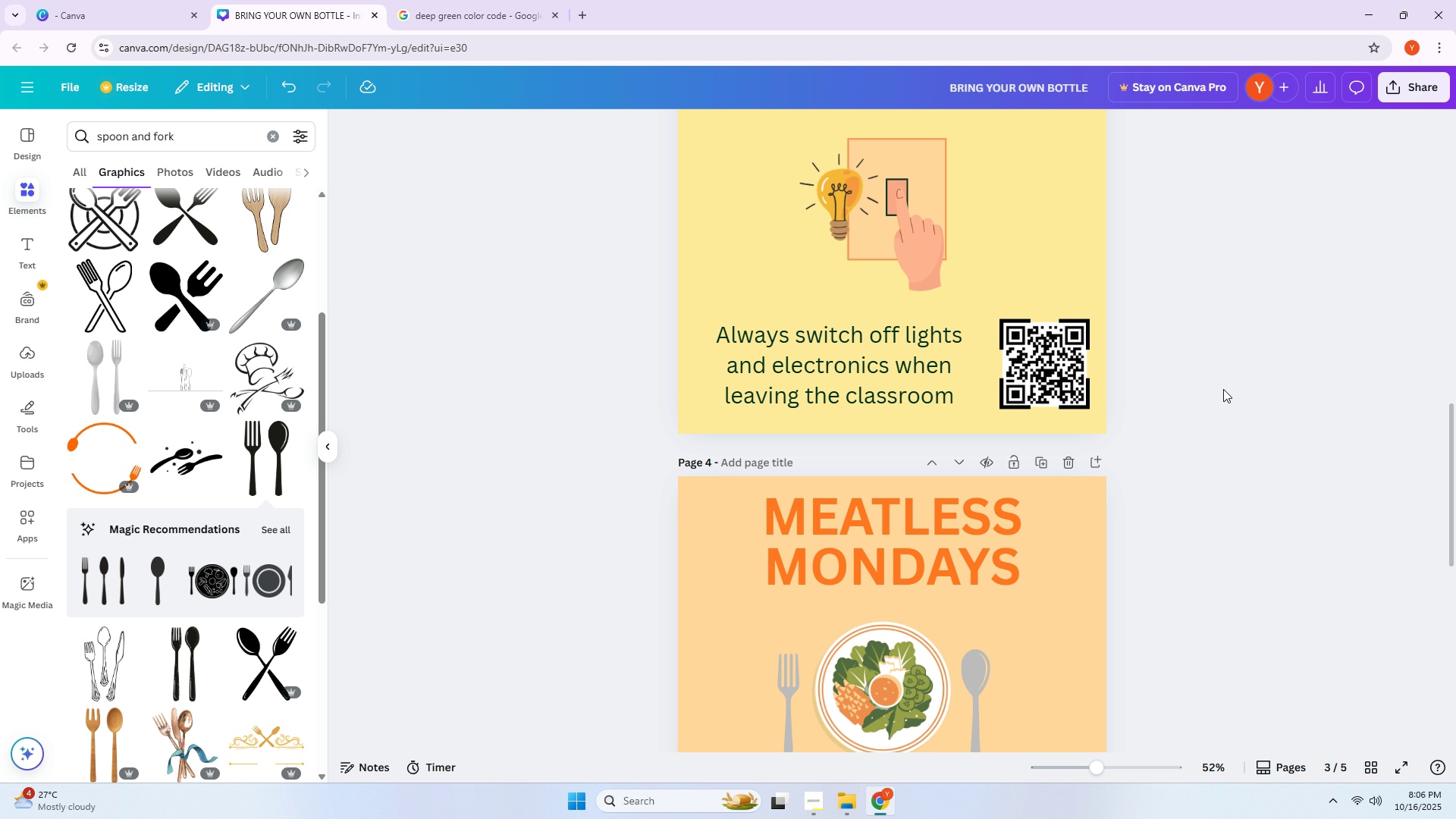 
triple_click([1223, 389])
 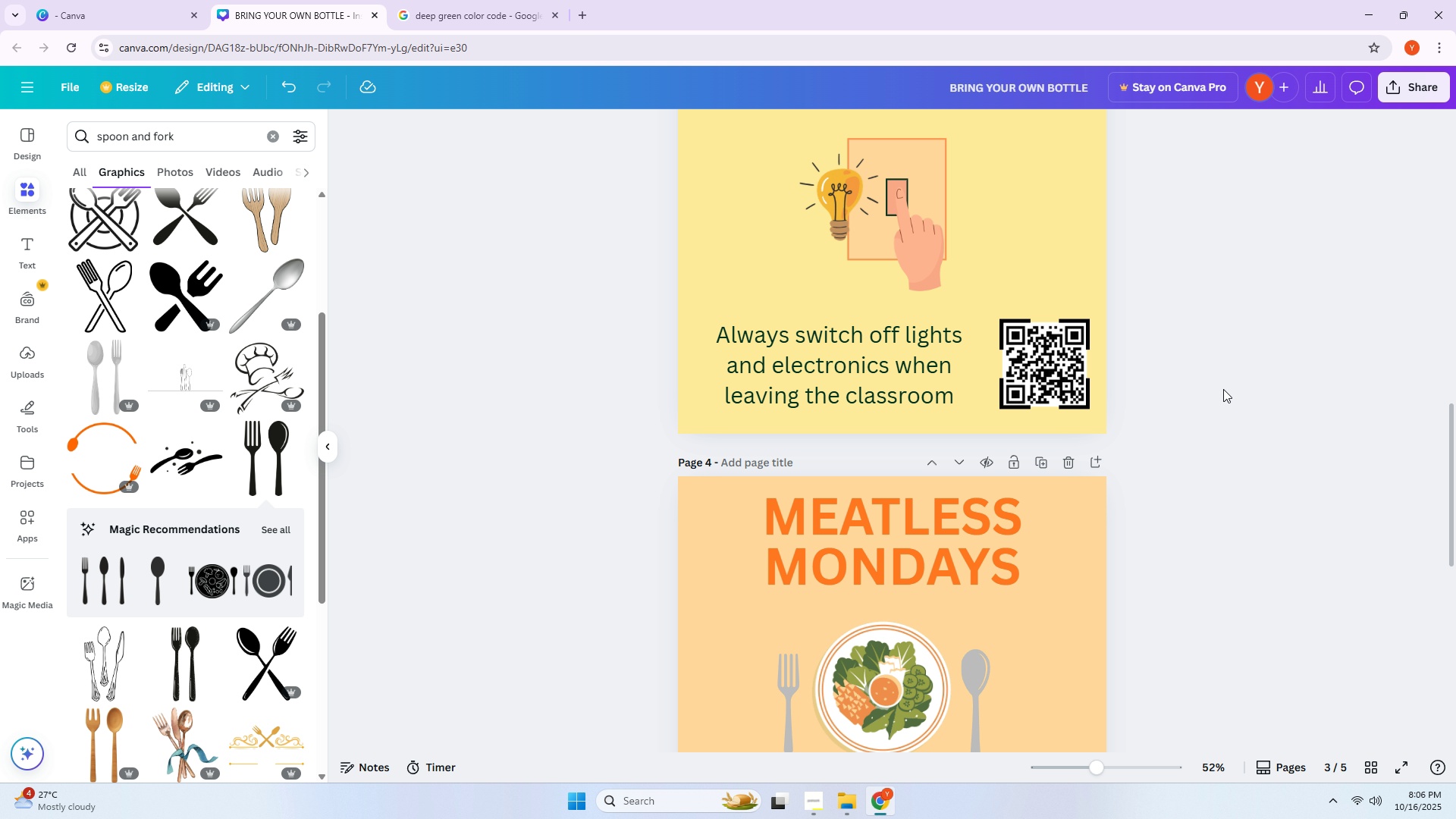 
triple_click([1223, 389])
 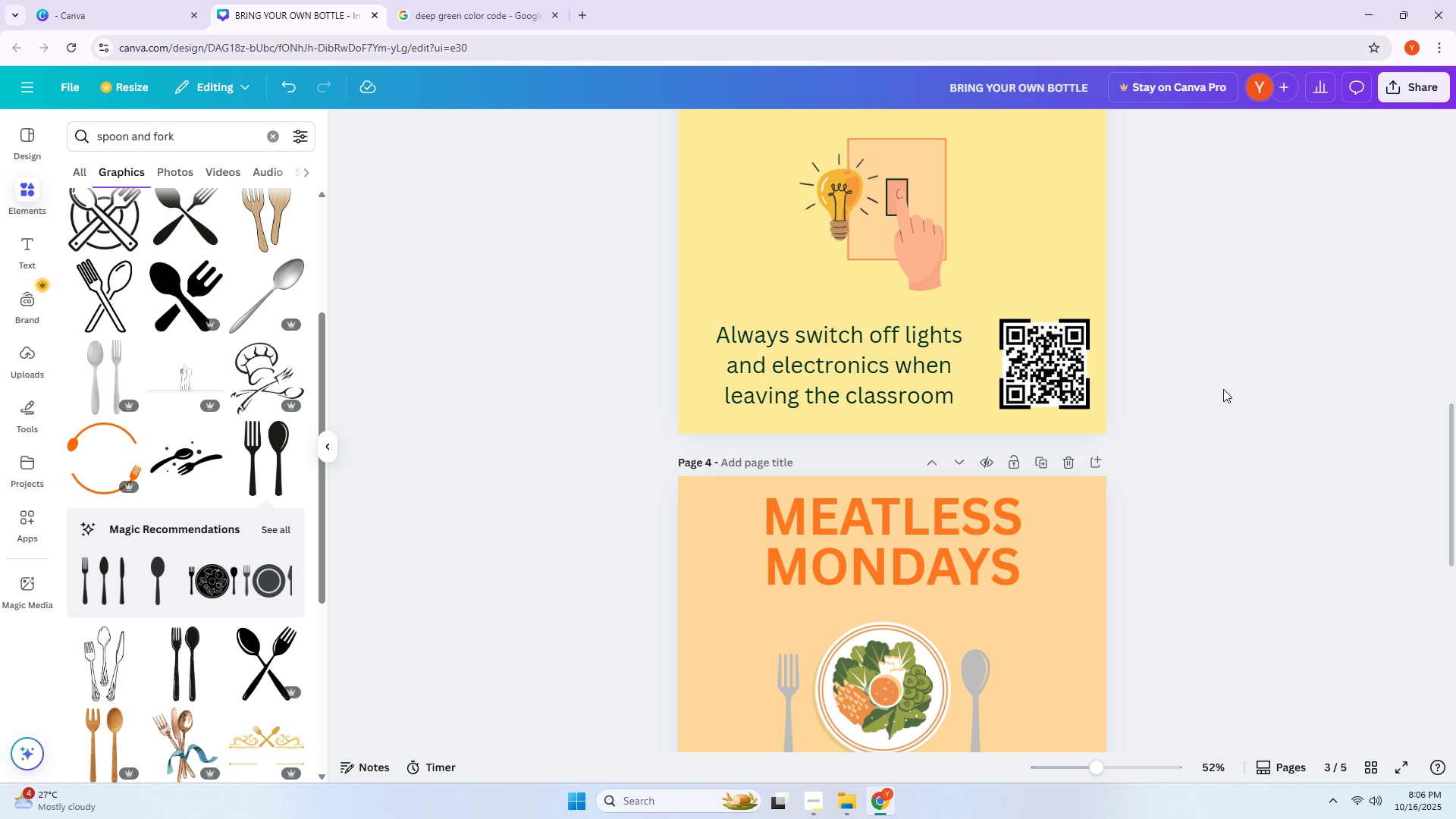 
triple_click([1223, 389])
 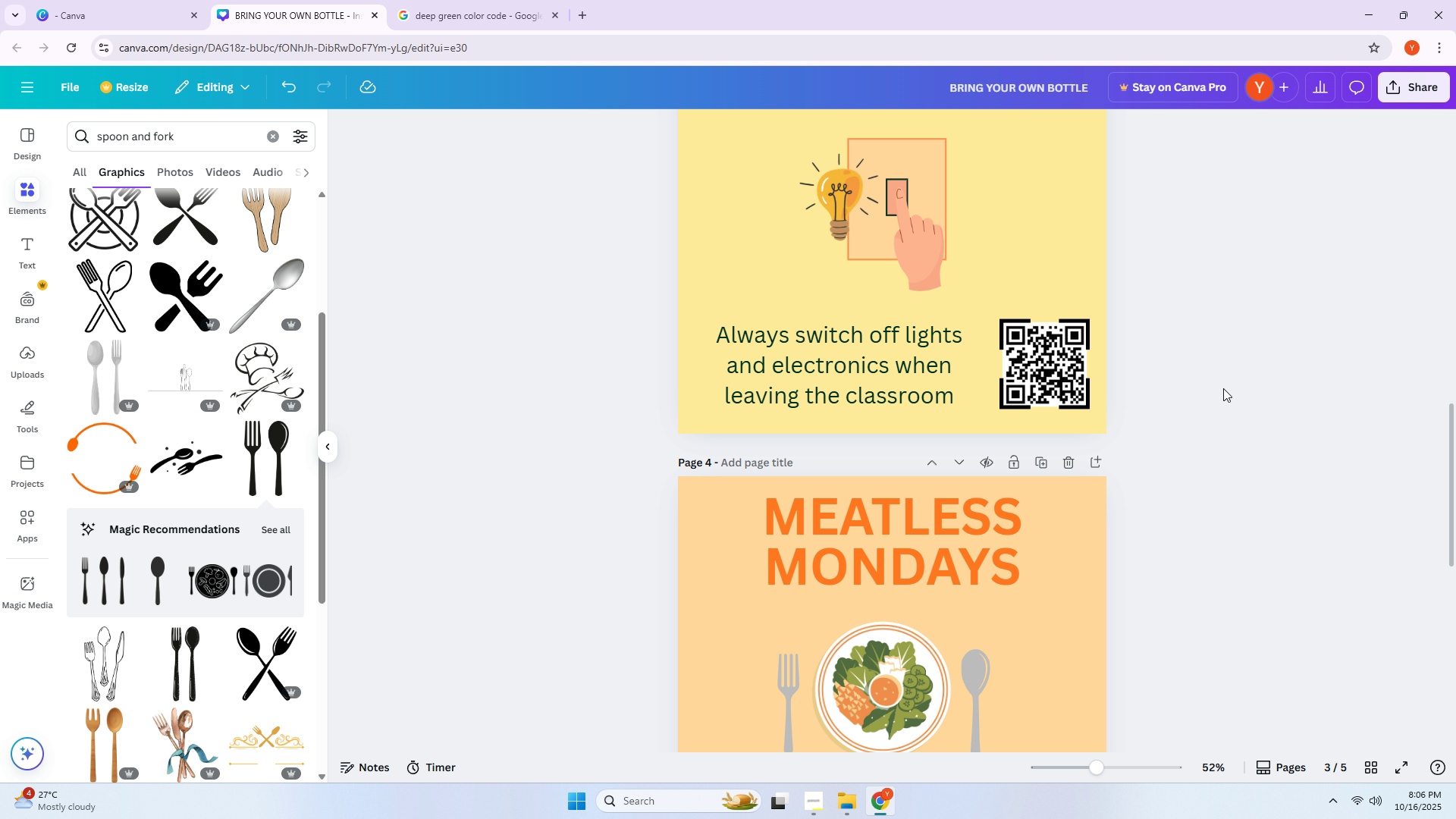 
scroll: coordinate [1163, 412], scroll_direction: down, amount: 5.0
 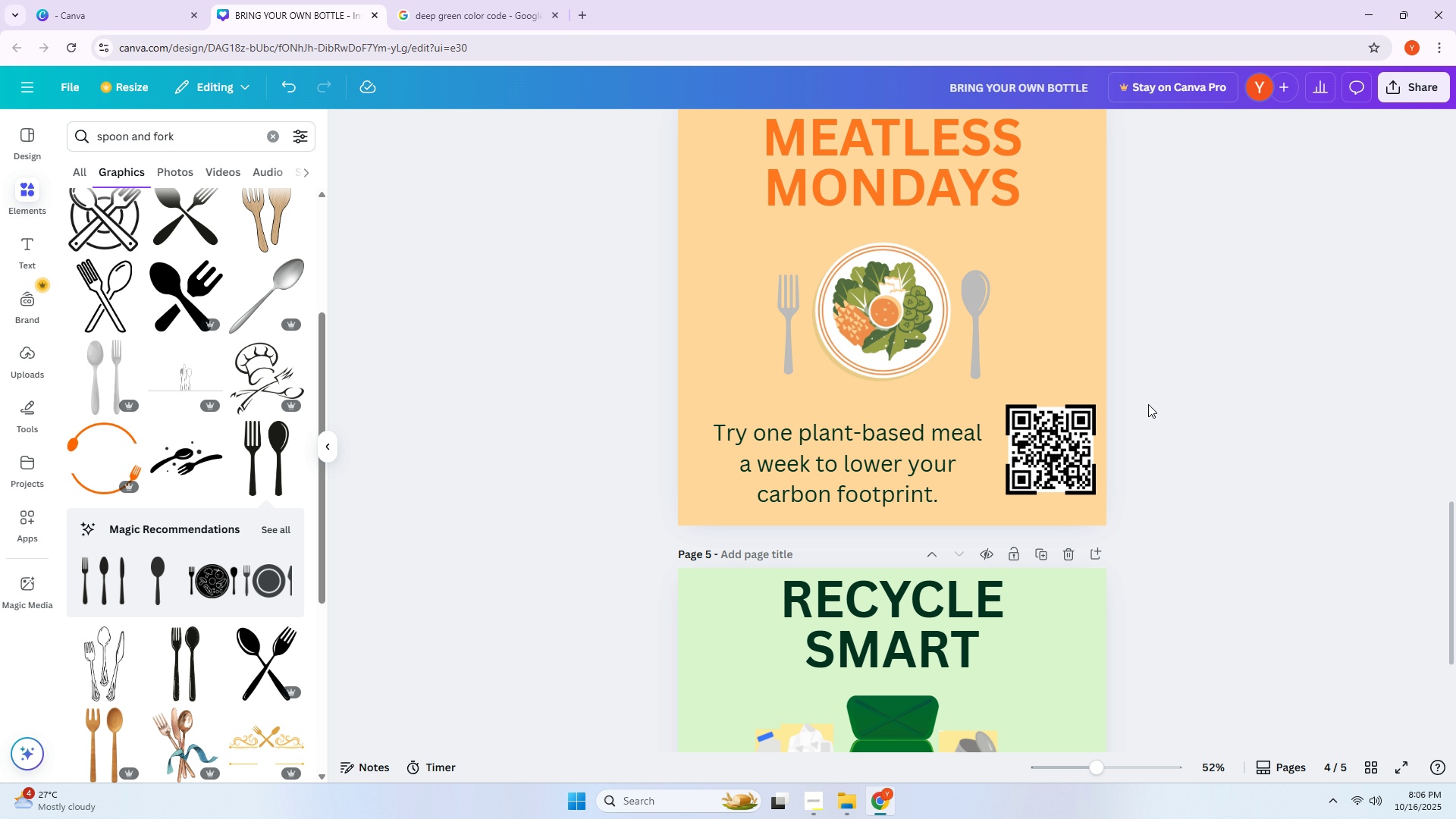 
wait(14.74)
 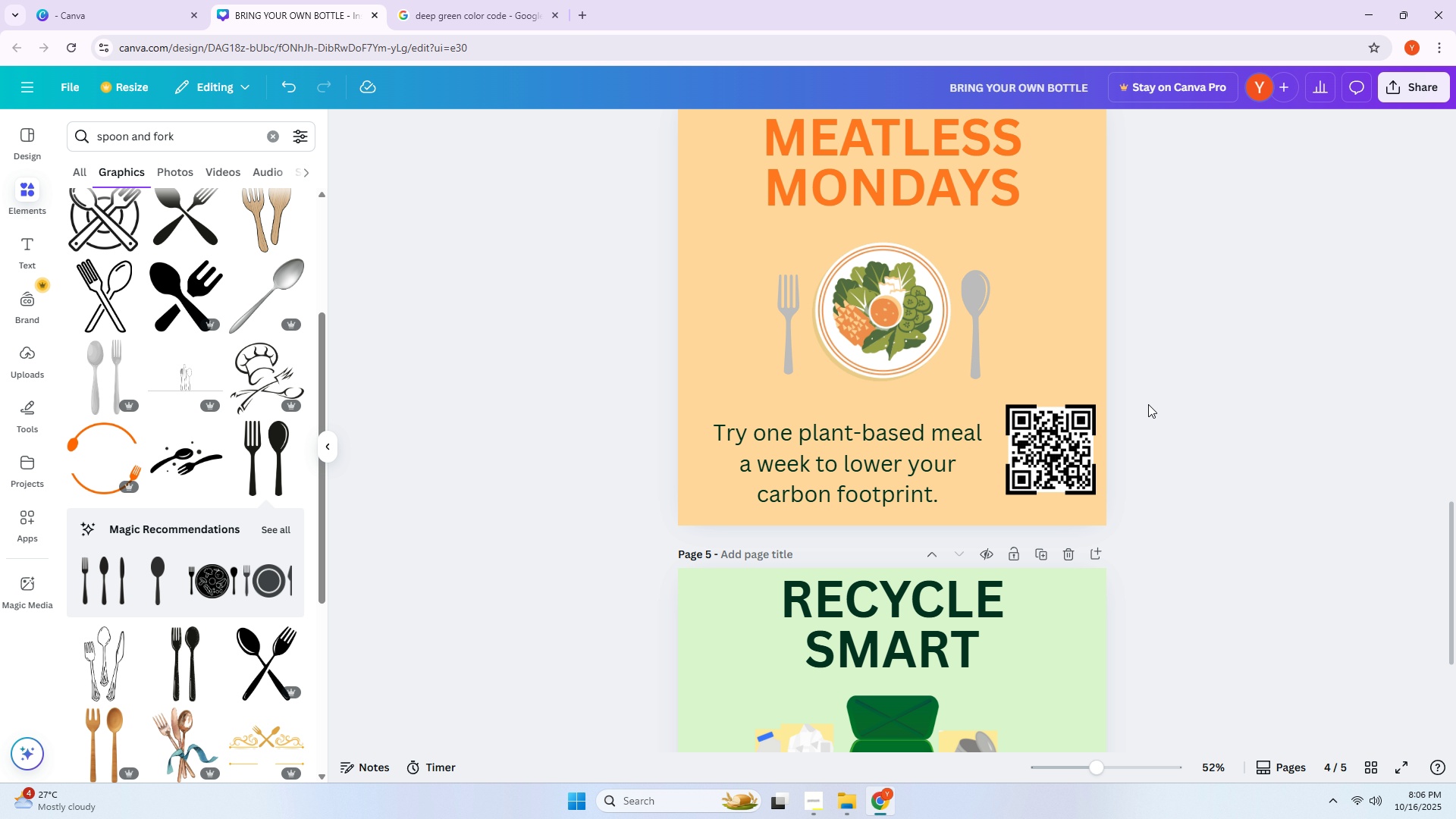 
scroll: coordinate [1128, 306], scroll_direction: up, amount: 16.0
 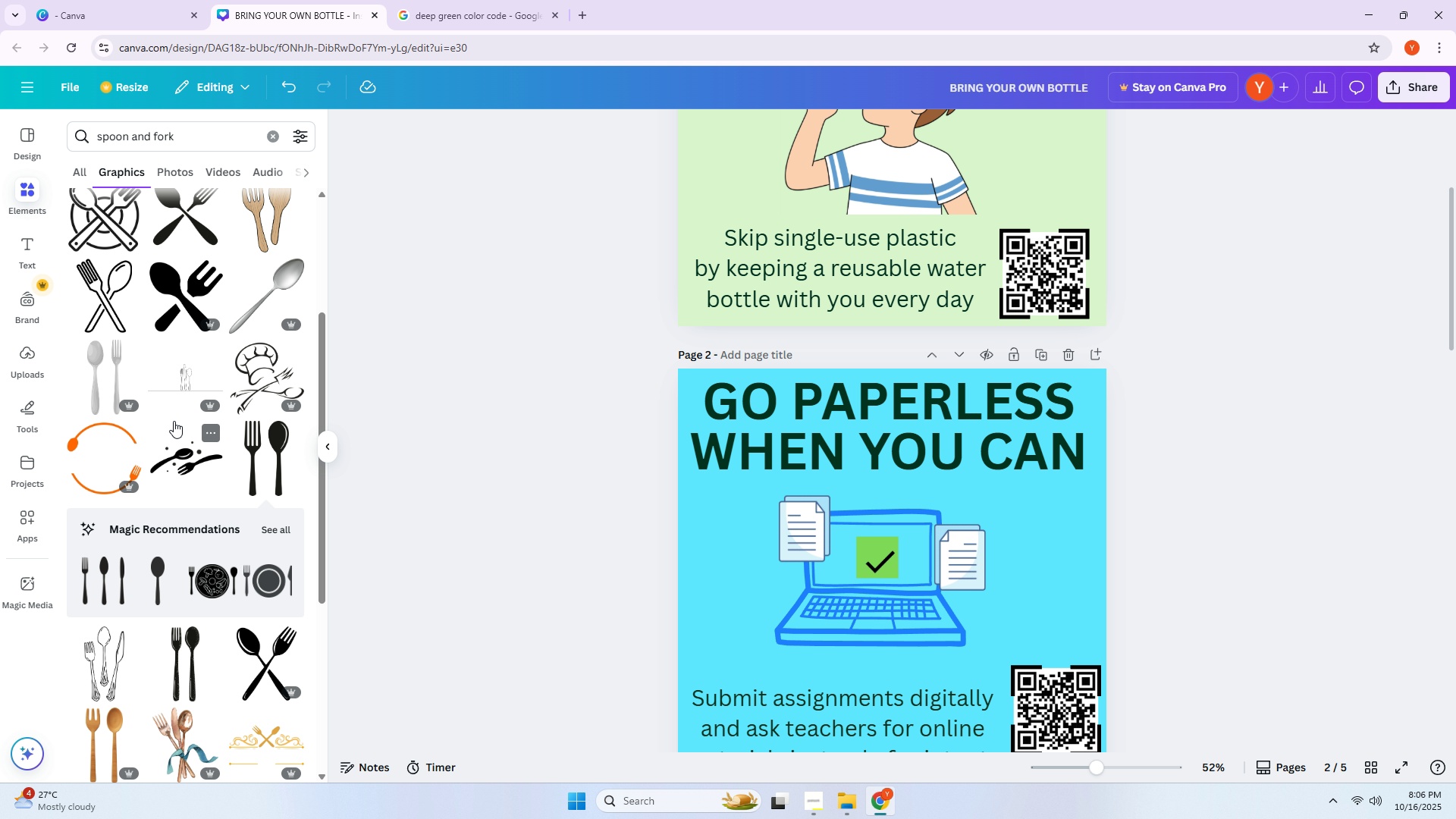 
key(Alt+AltLeft)
 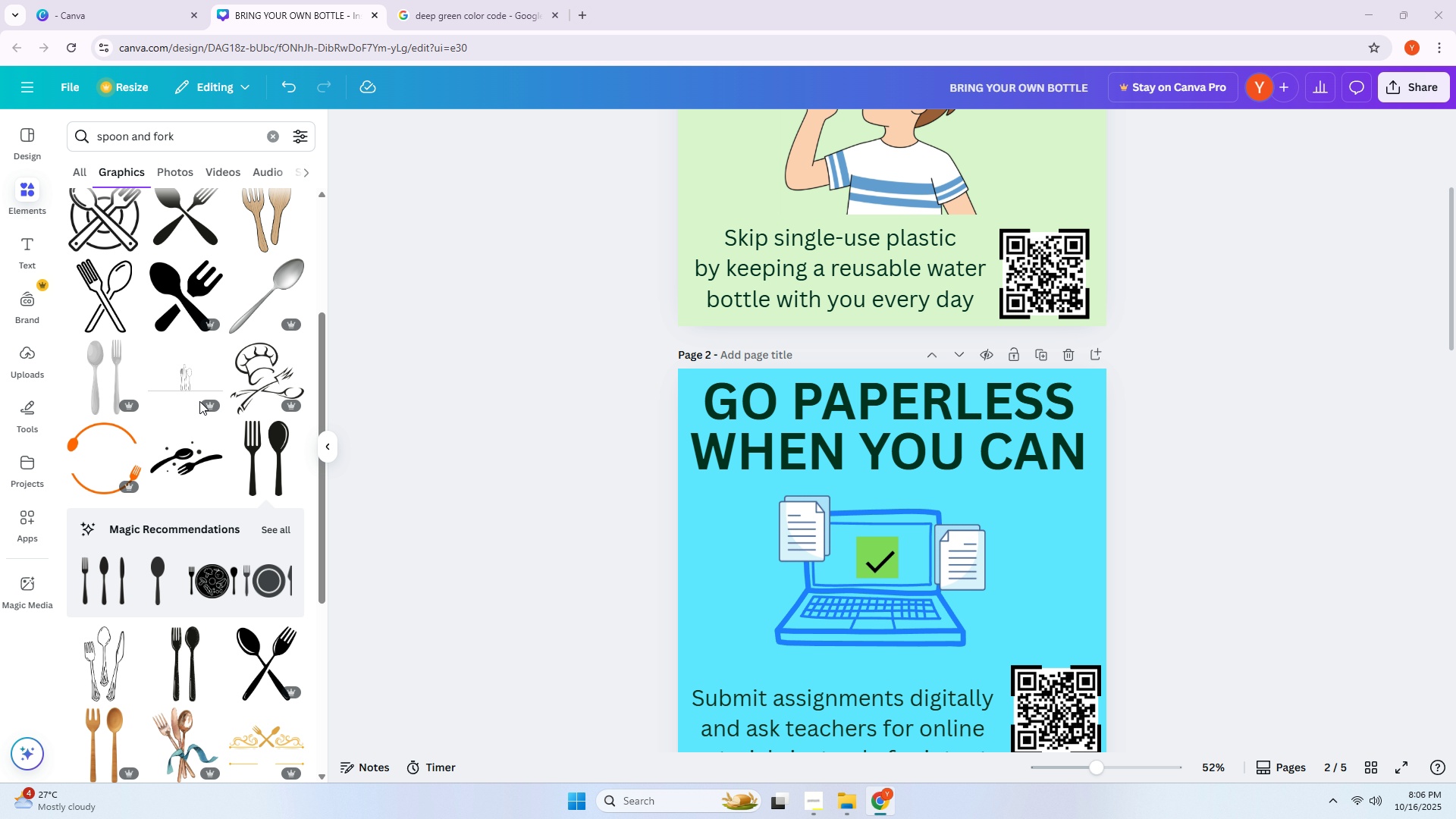 
key(Alt+Tab)